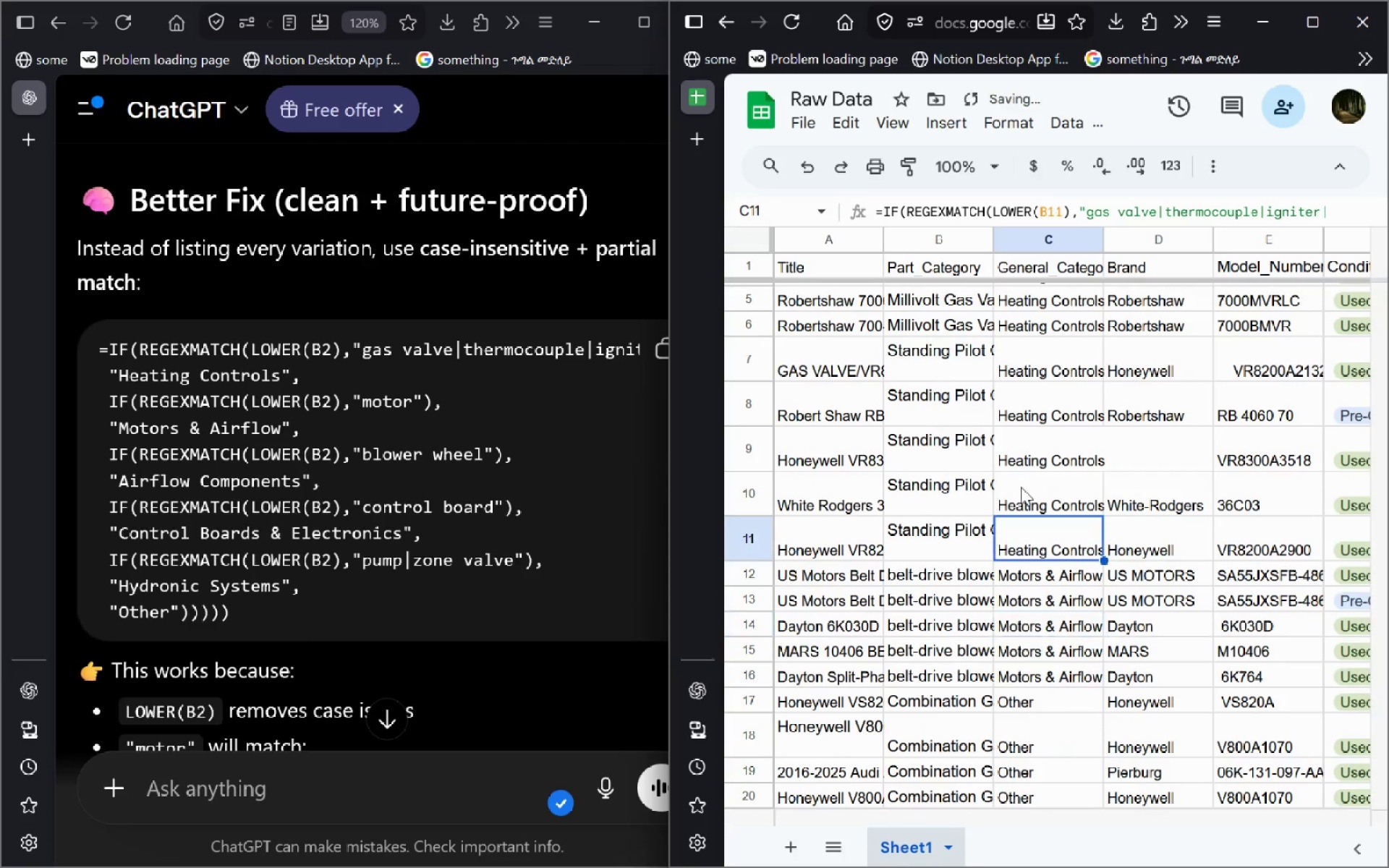 
hold_key(key=ControlLeft, duration=0.64)
 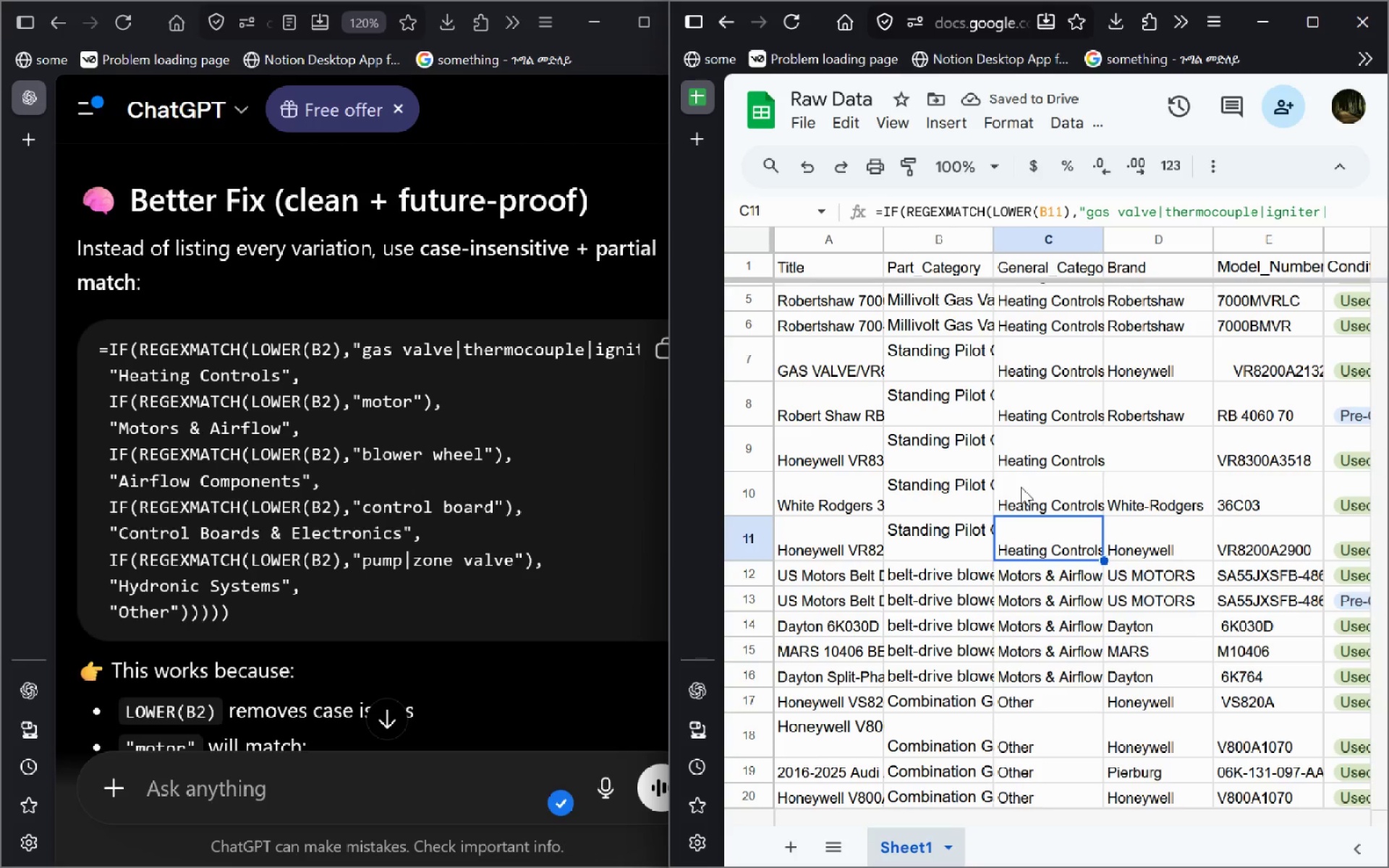 
key(Control+C)
 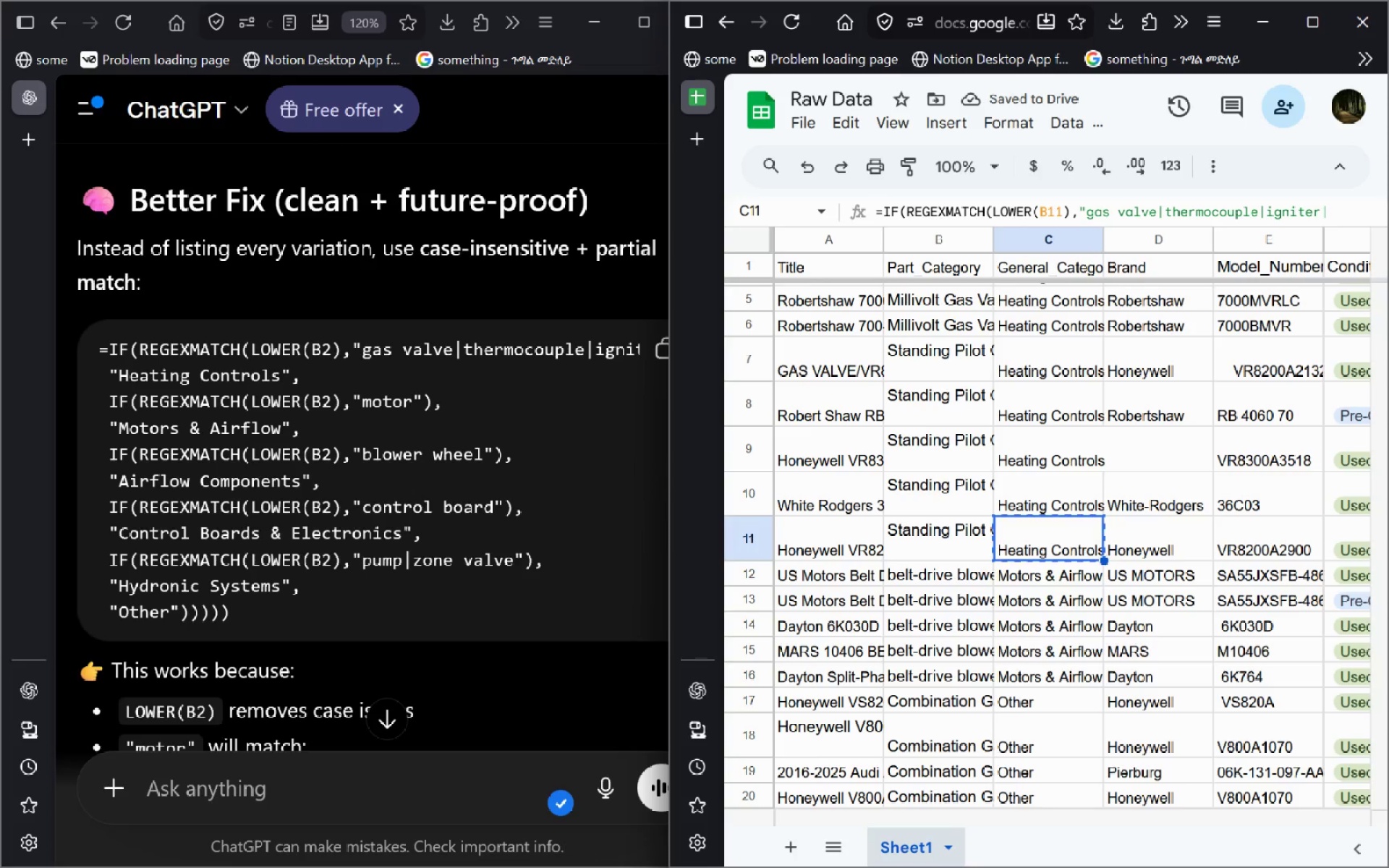 
key(ArrowDown)
 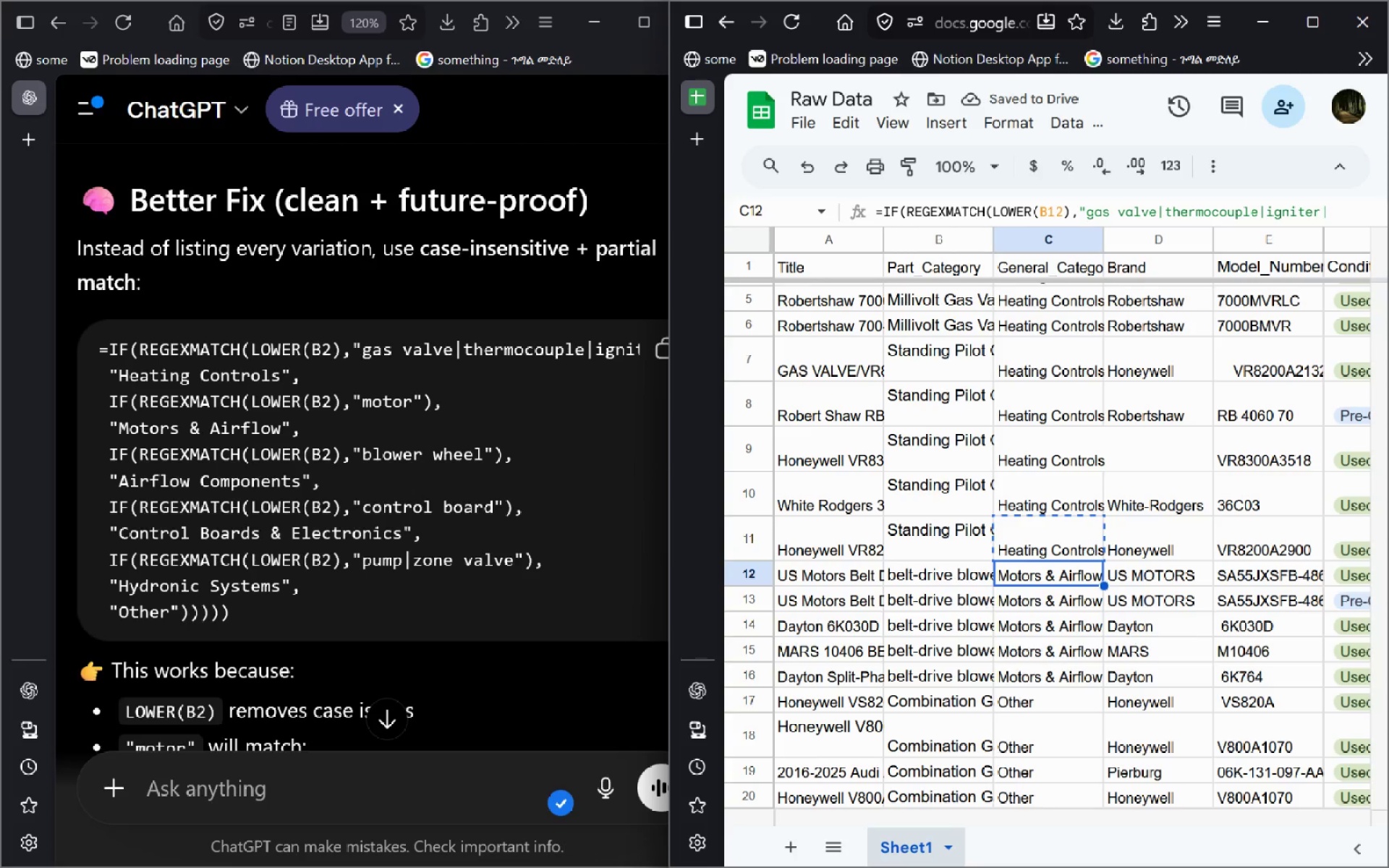 
key(ArrowDown)
 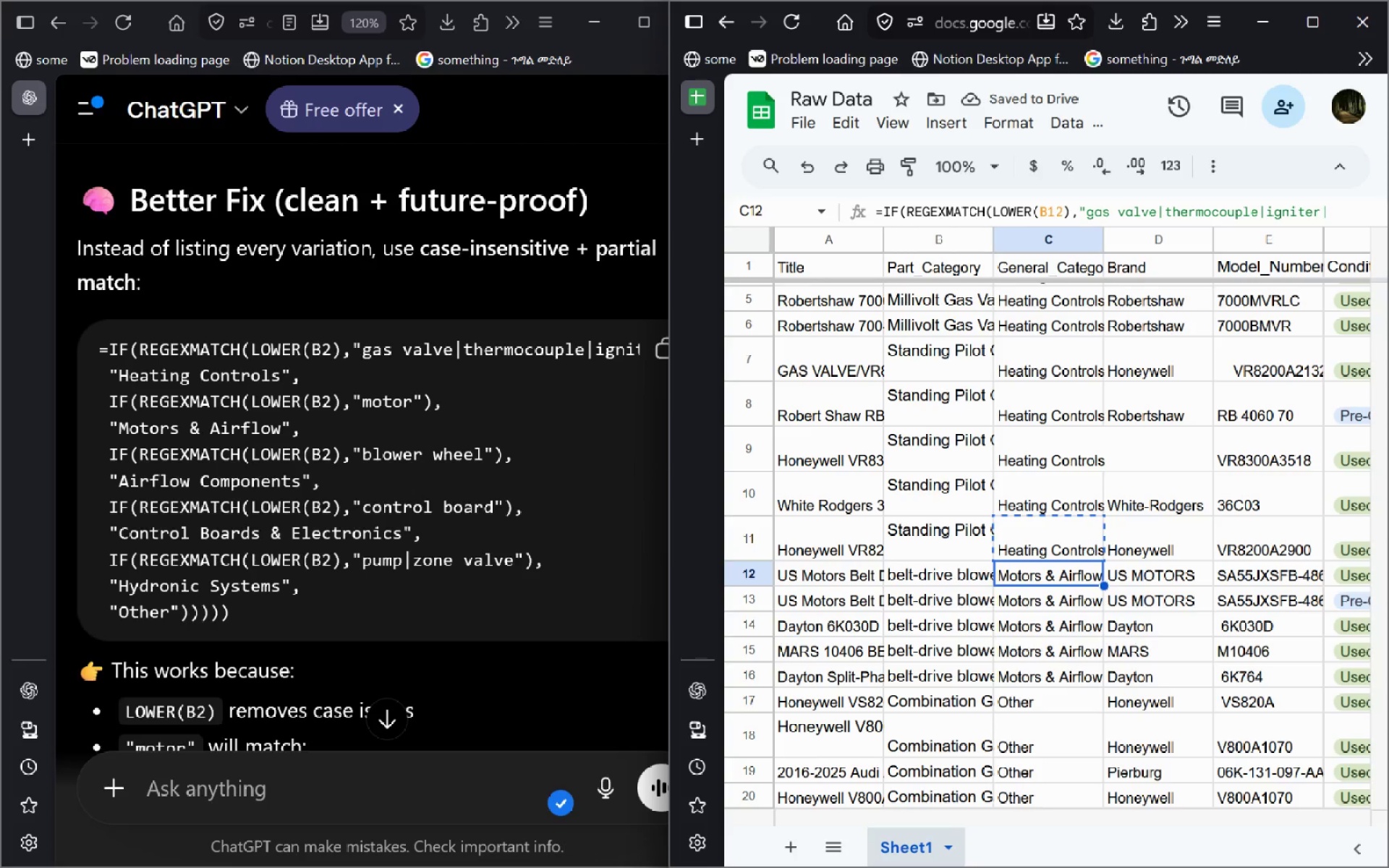 
key(ArrowDown)
 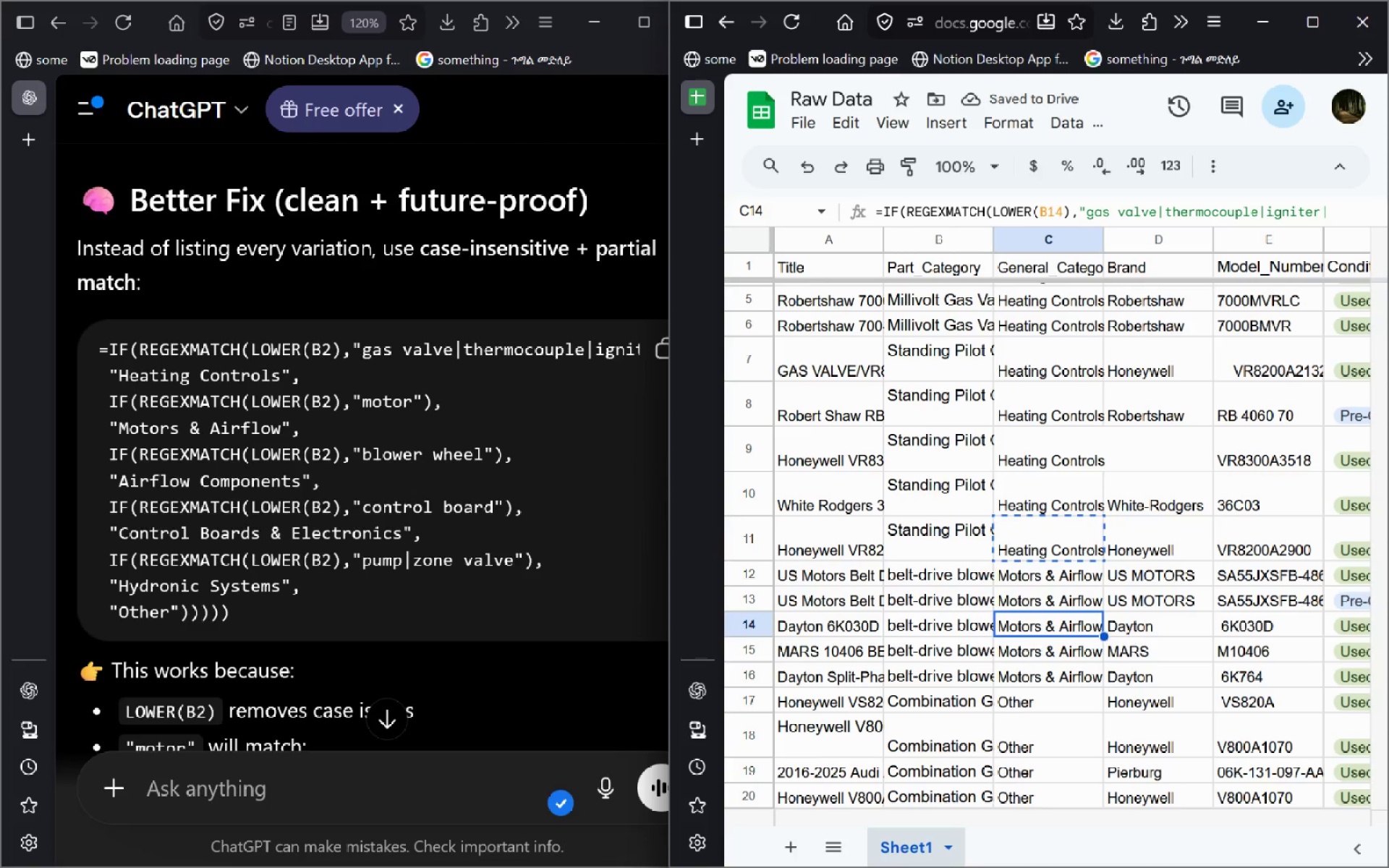 
key(ArrowDown)
 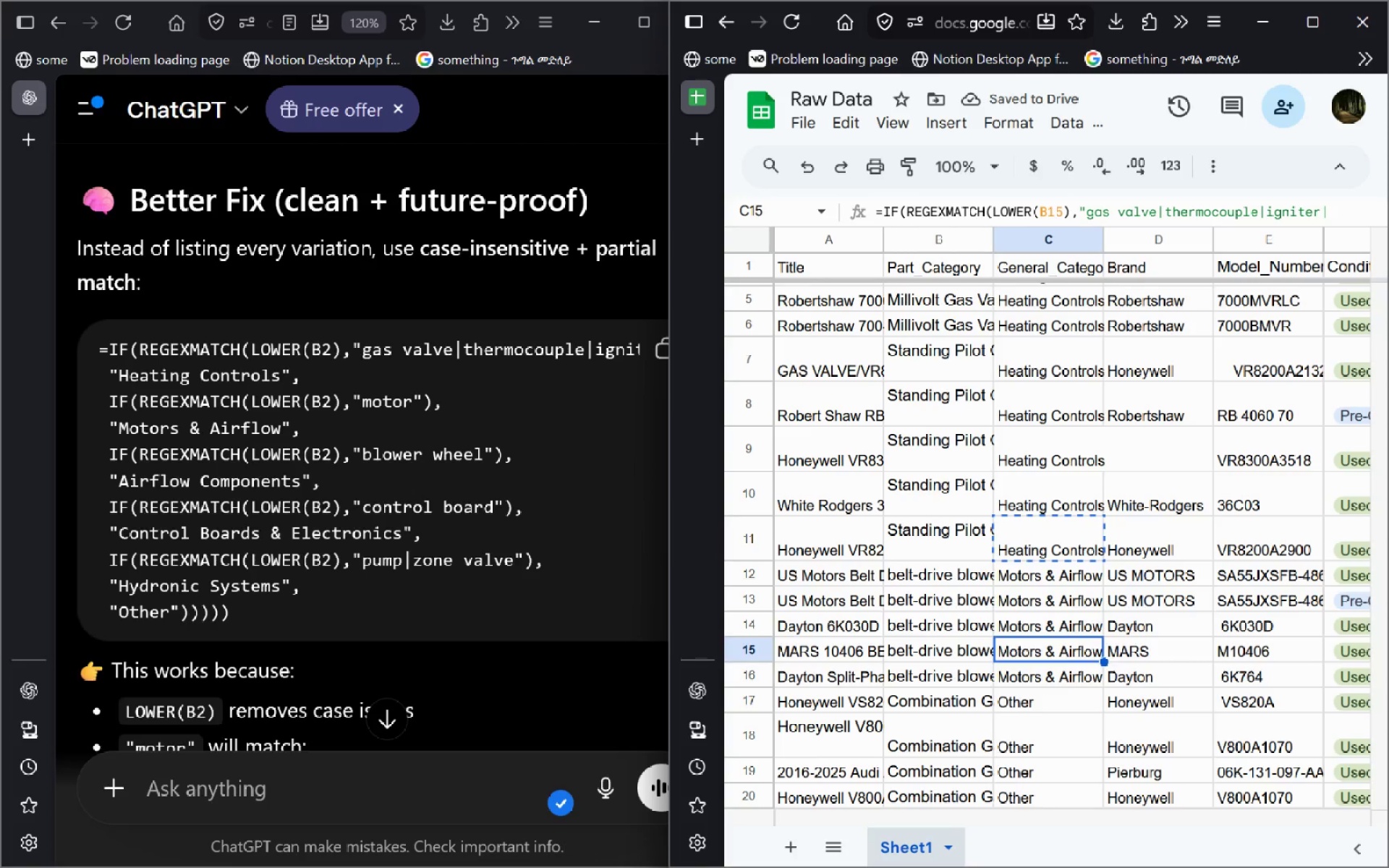 
key(ArrowDown)
 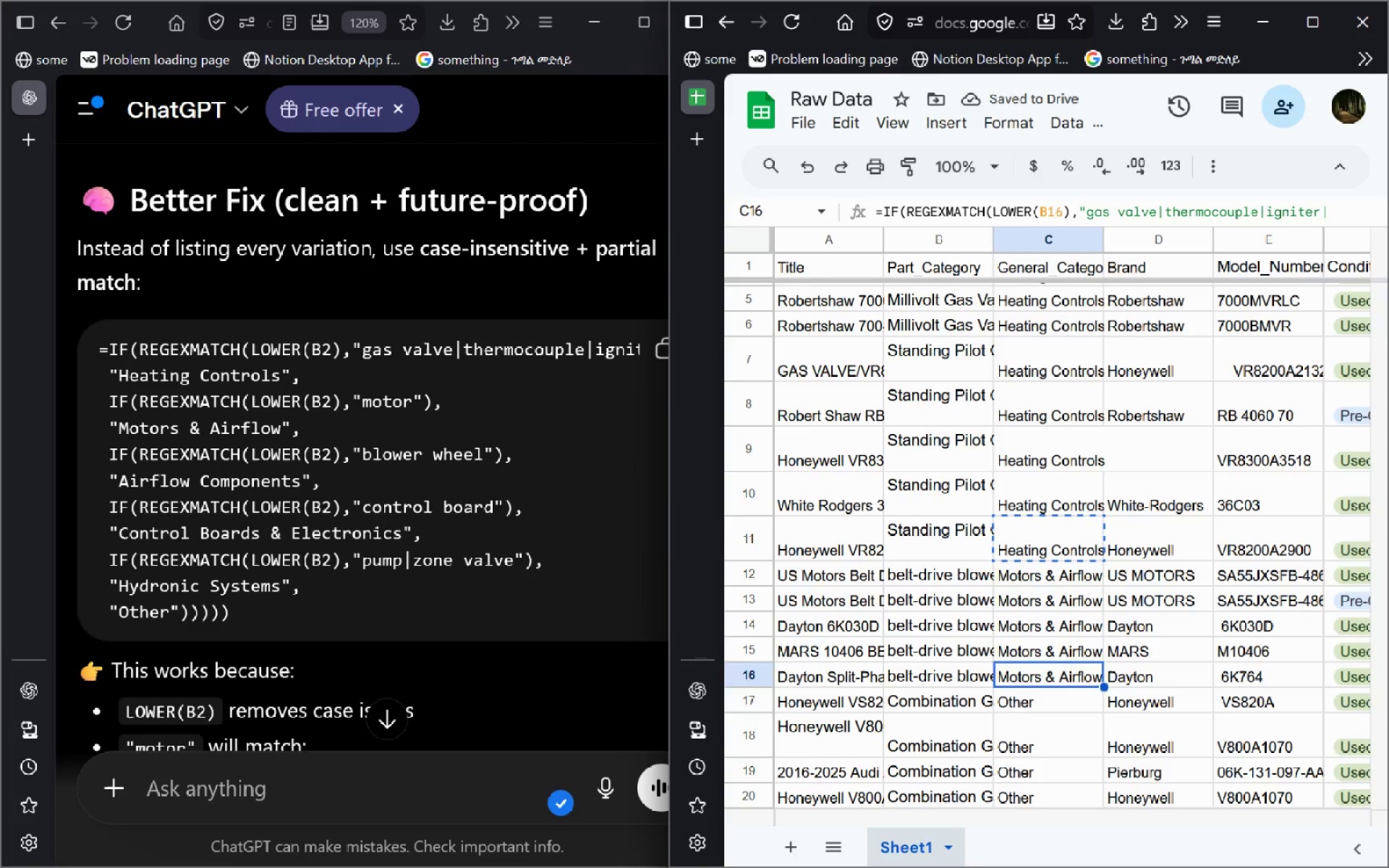 
key(ArrowDown)
 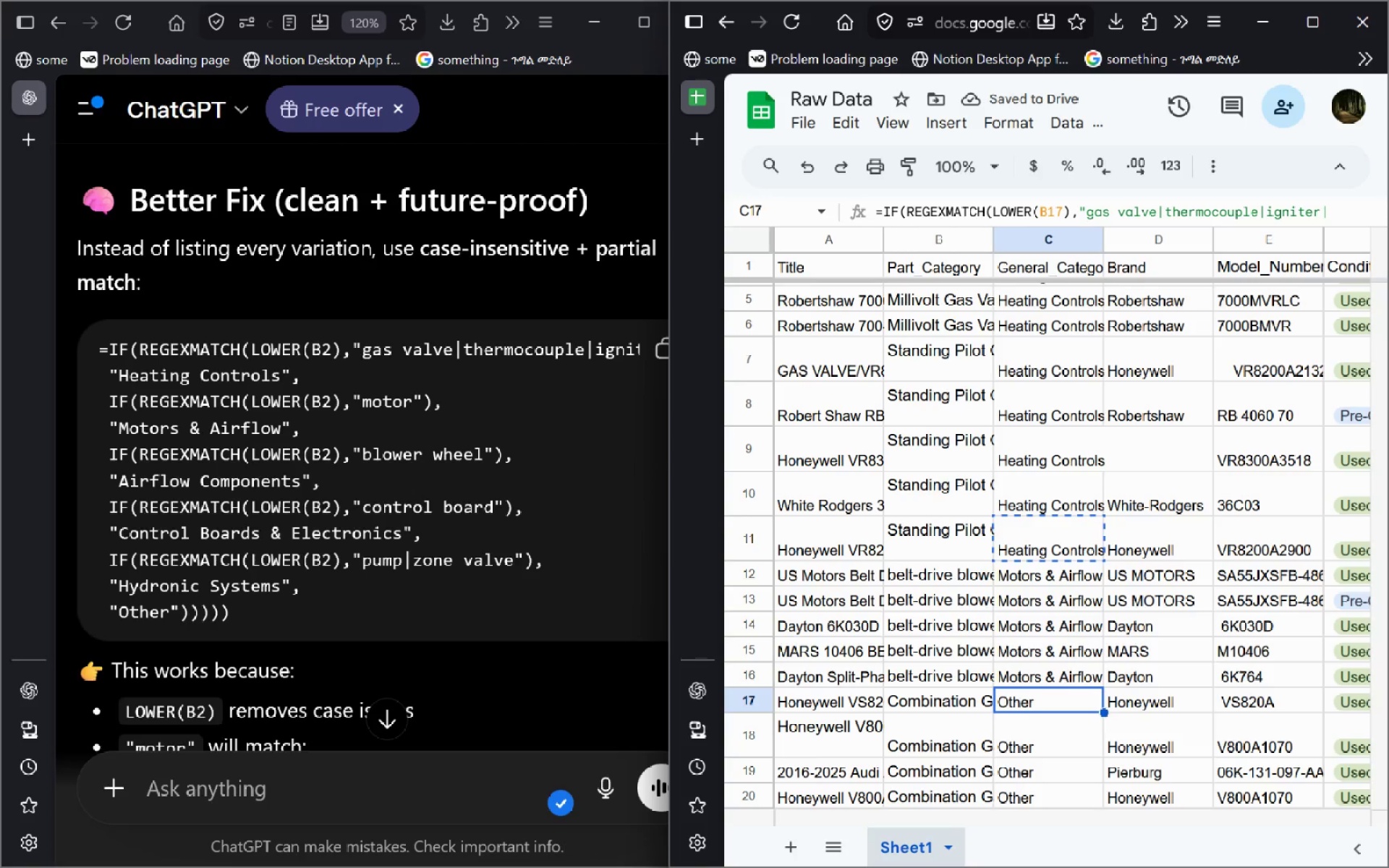 
key(Enter)
 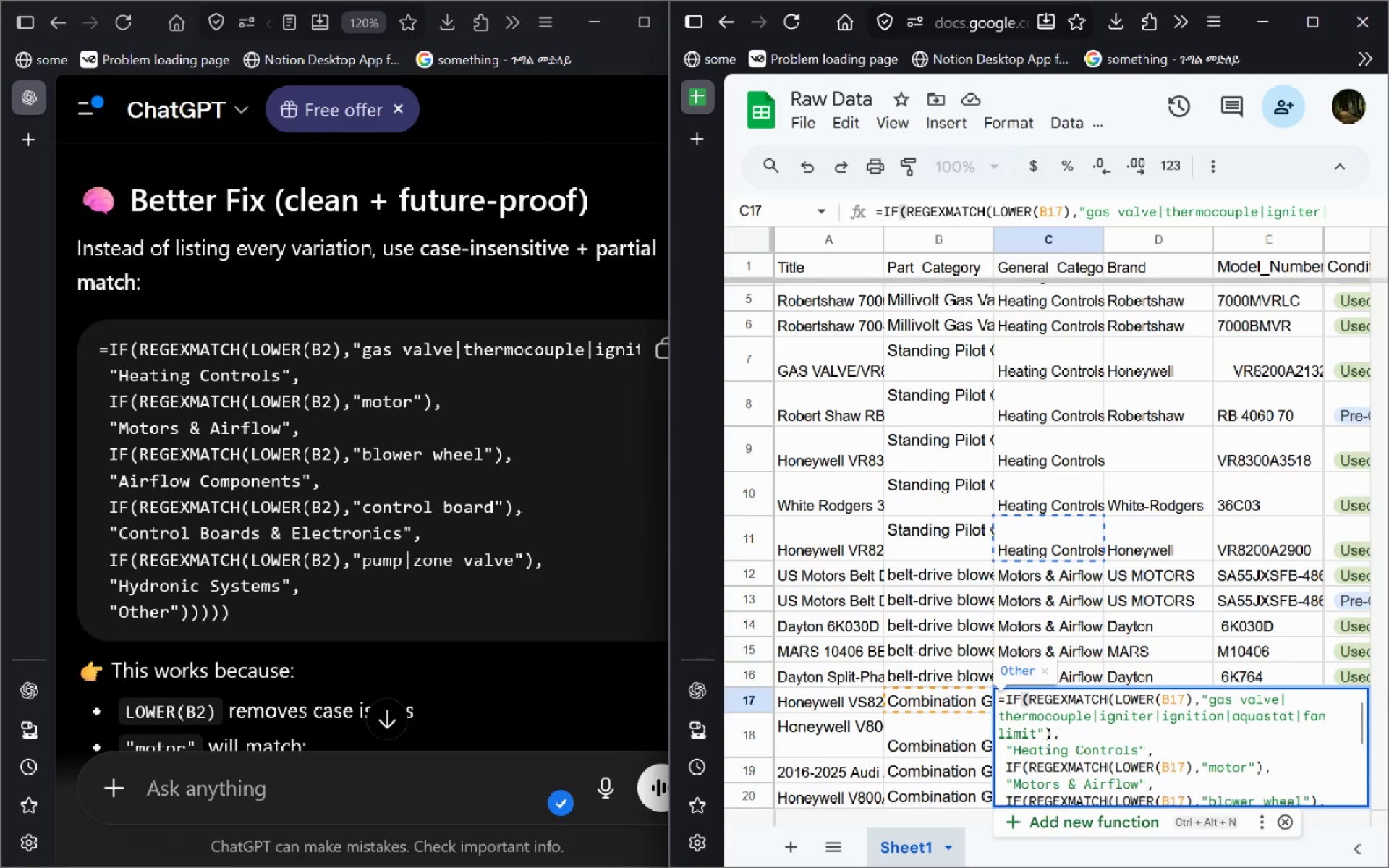 
key(Control+A)
 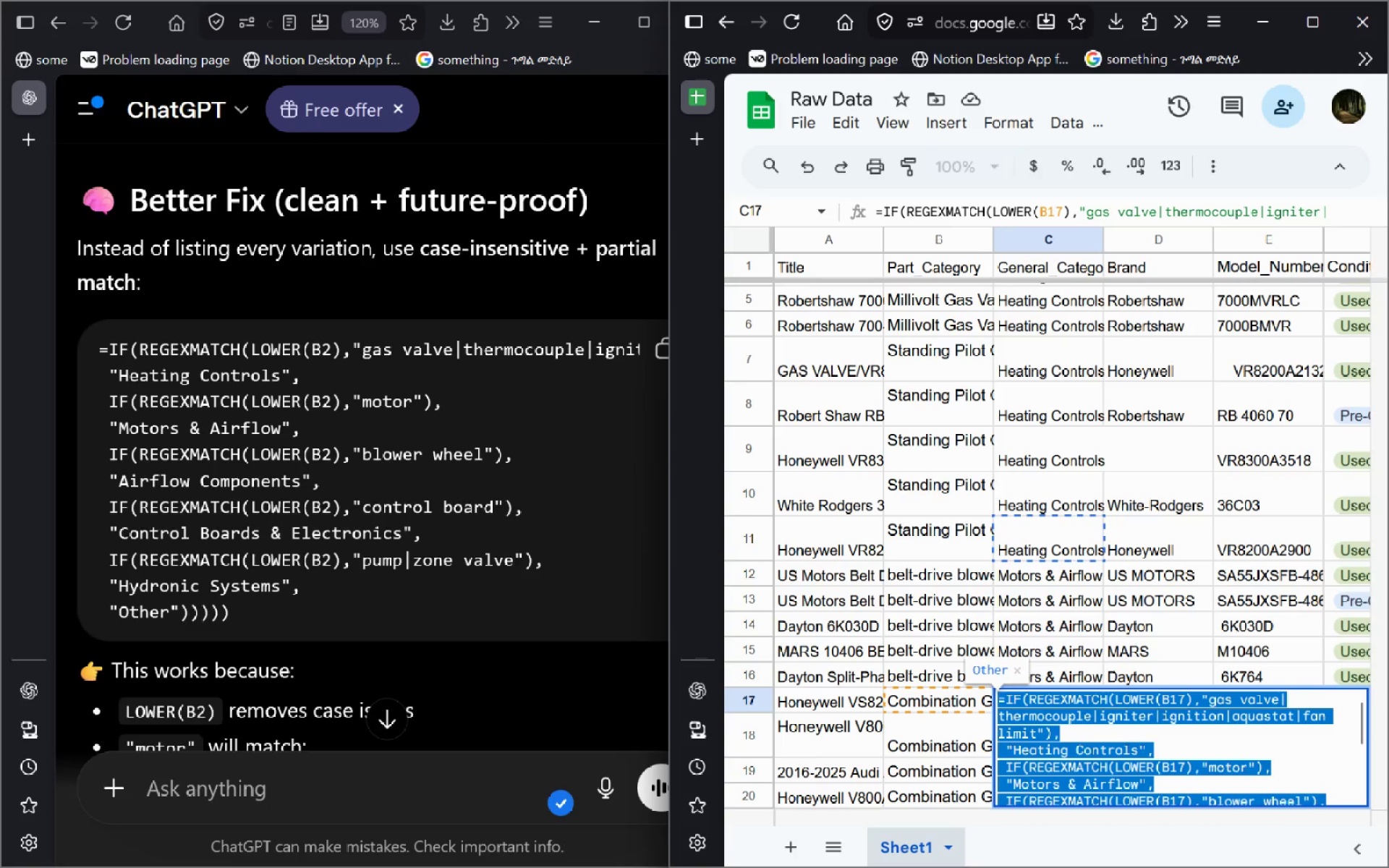 
key(Control+V)
 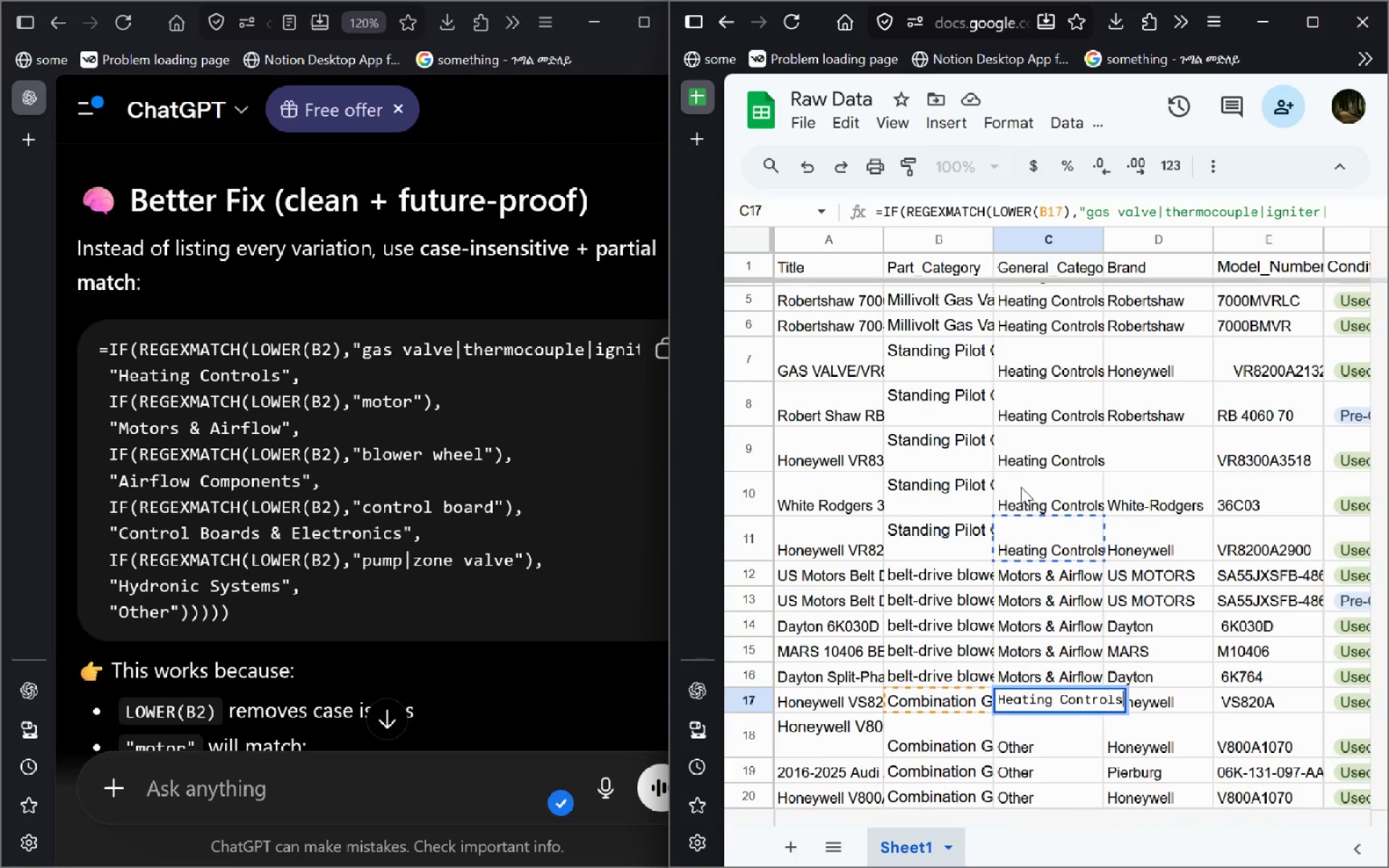 
left_click([1021, 487])
 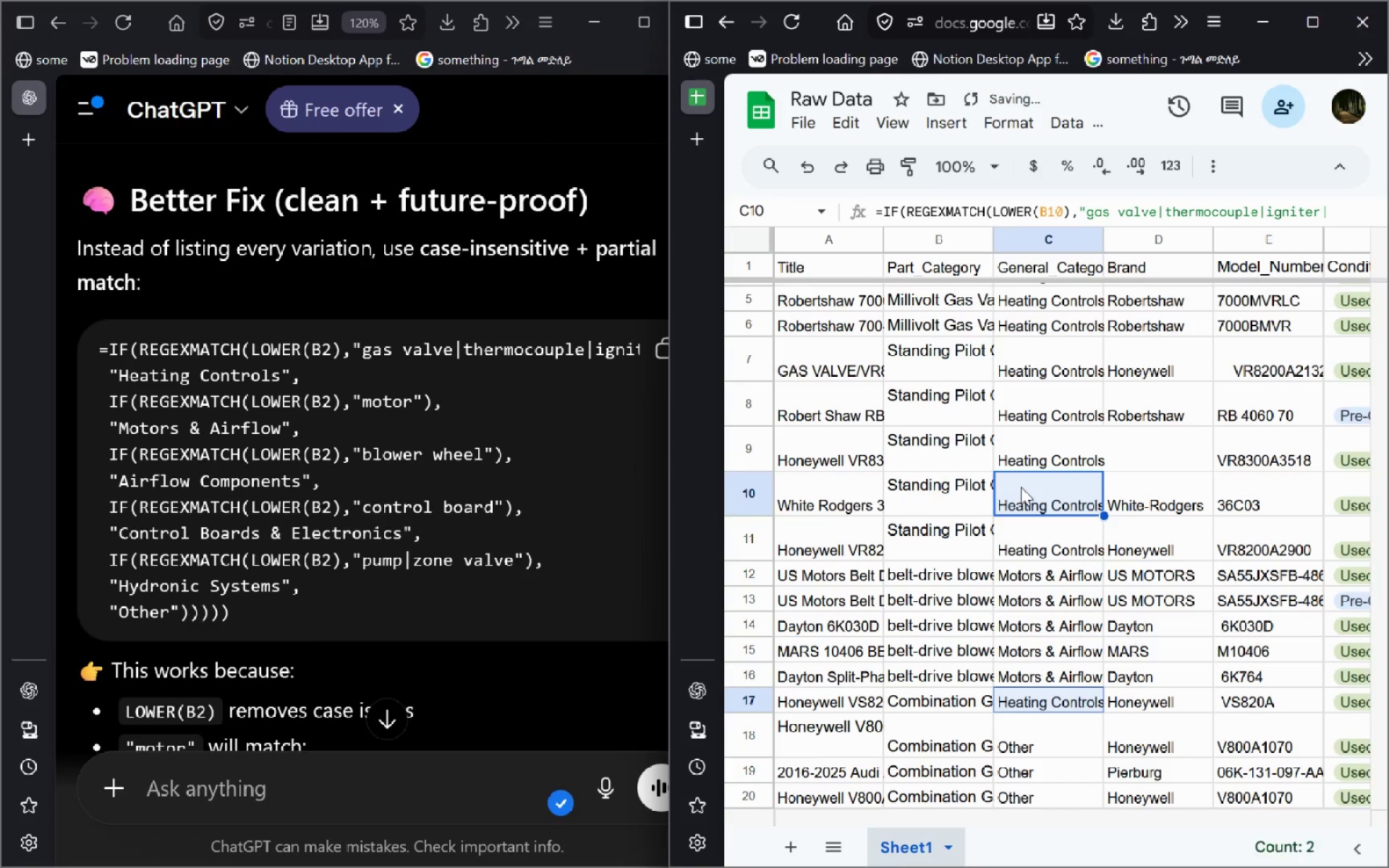 
key(Control+Enter)
 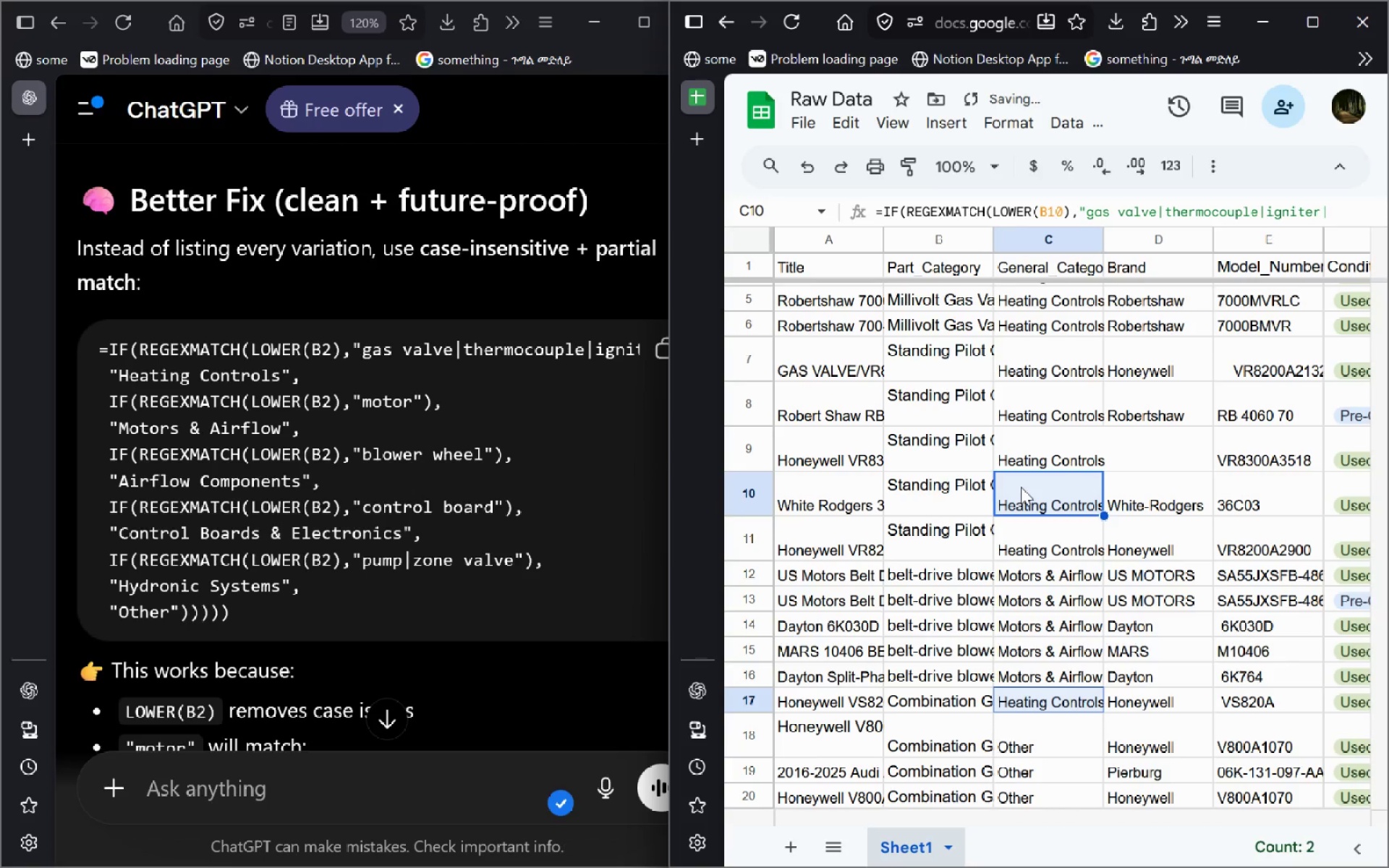 
key(ArrowUp)
 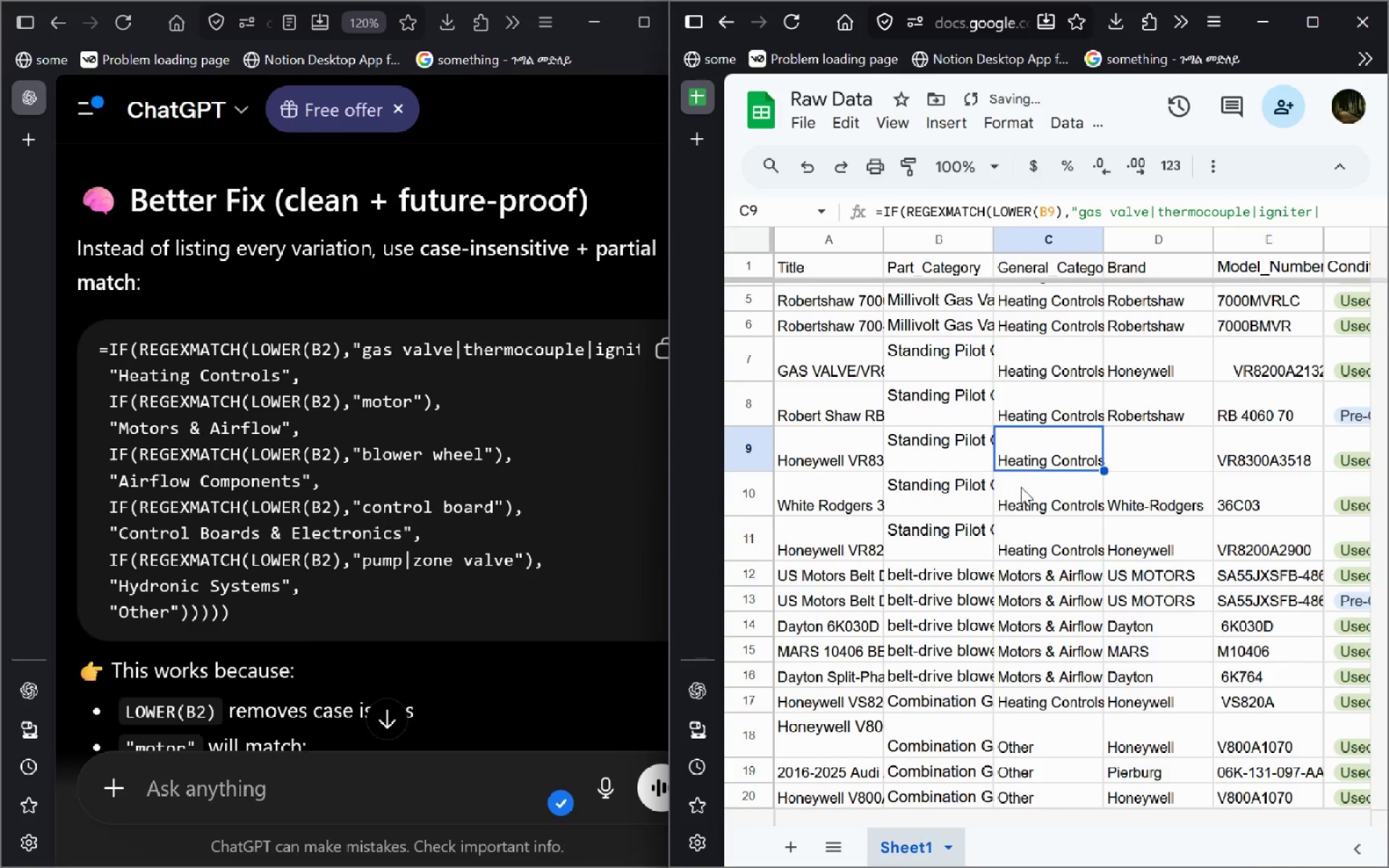 
hold_key(key=ArrowUp, duration=0.5)
 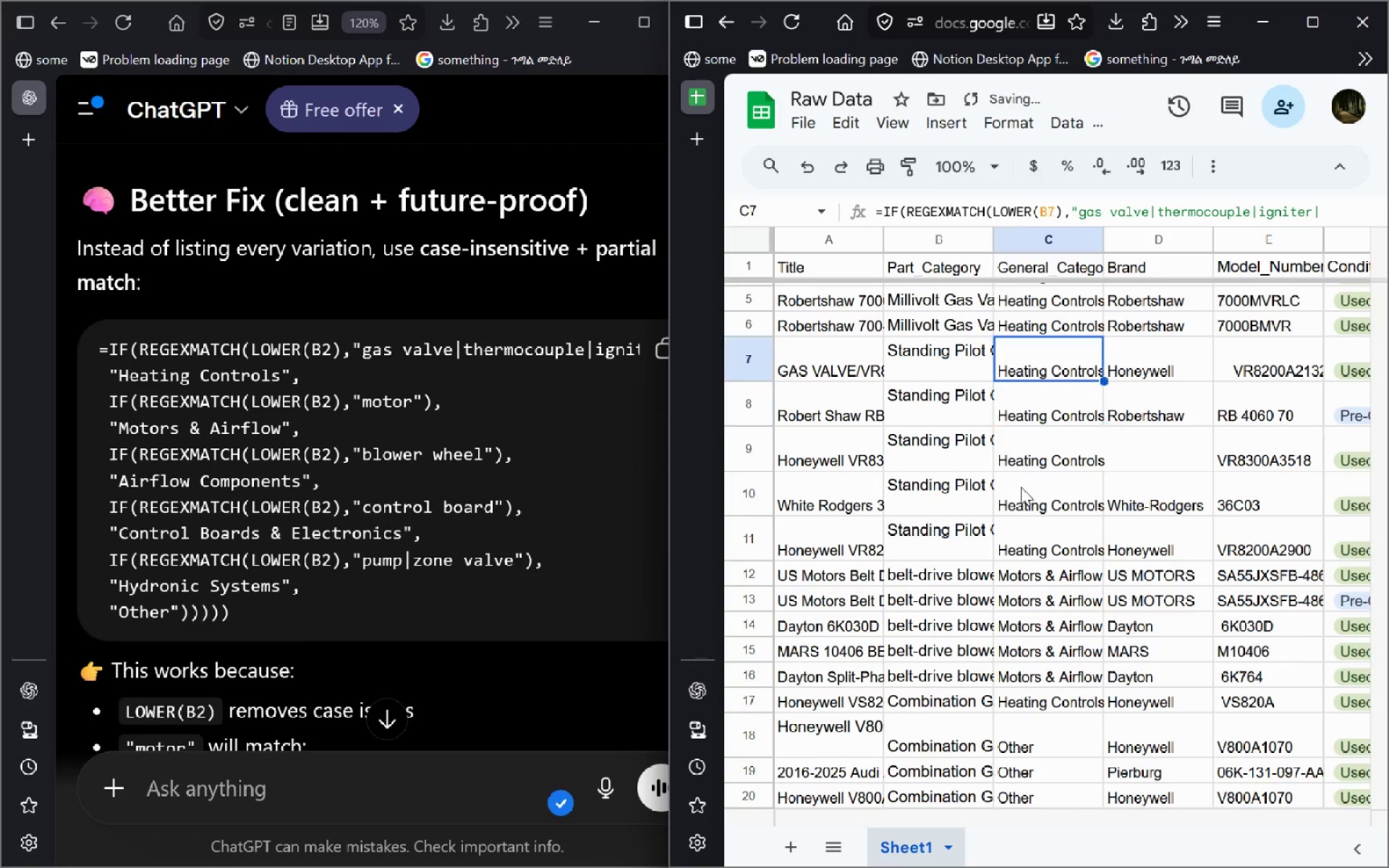 
hold_key(key=ArrowUp, duration=0.31)
 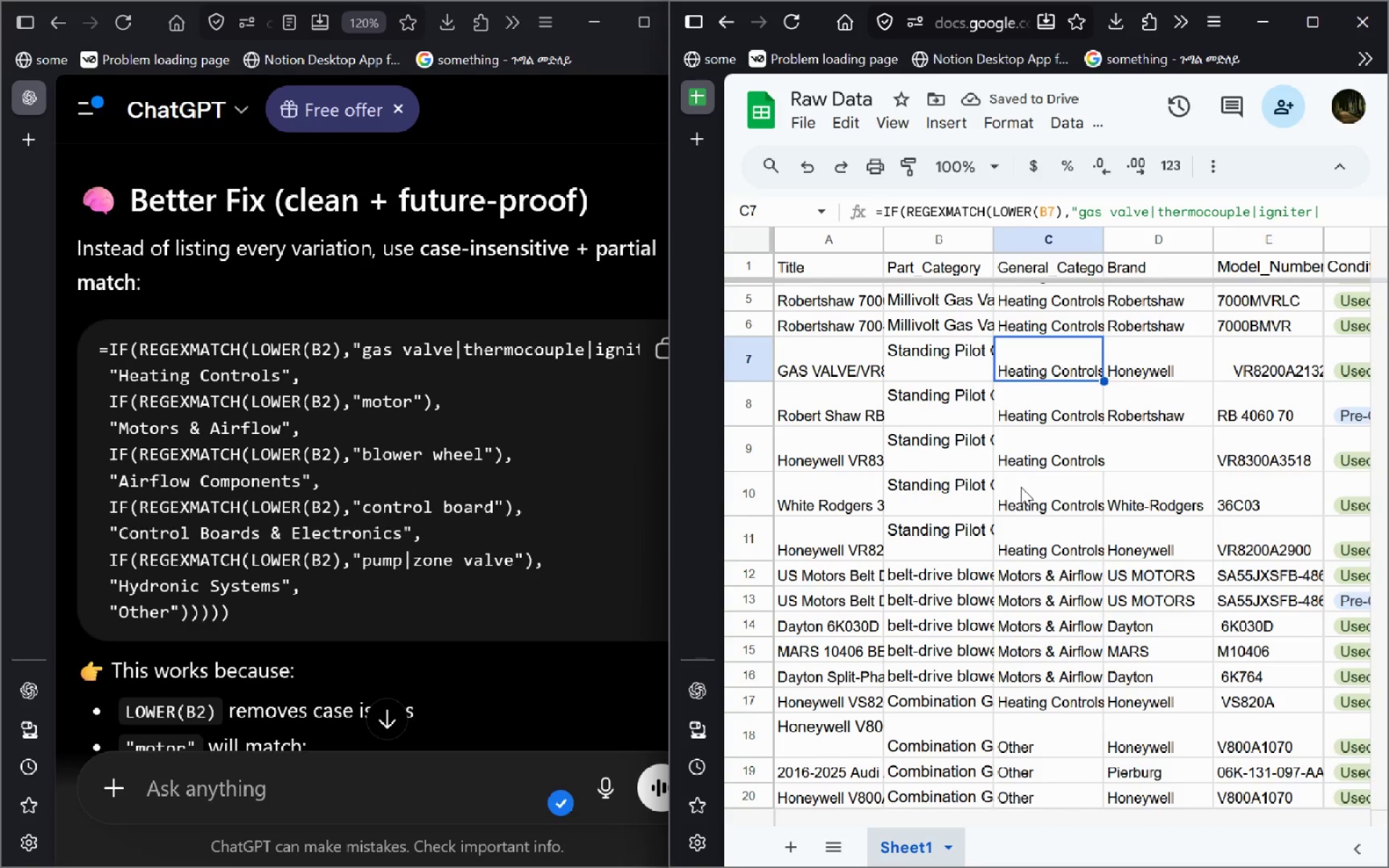 
hold_key(key=ArrowDown, duration=1.11)
 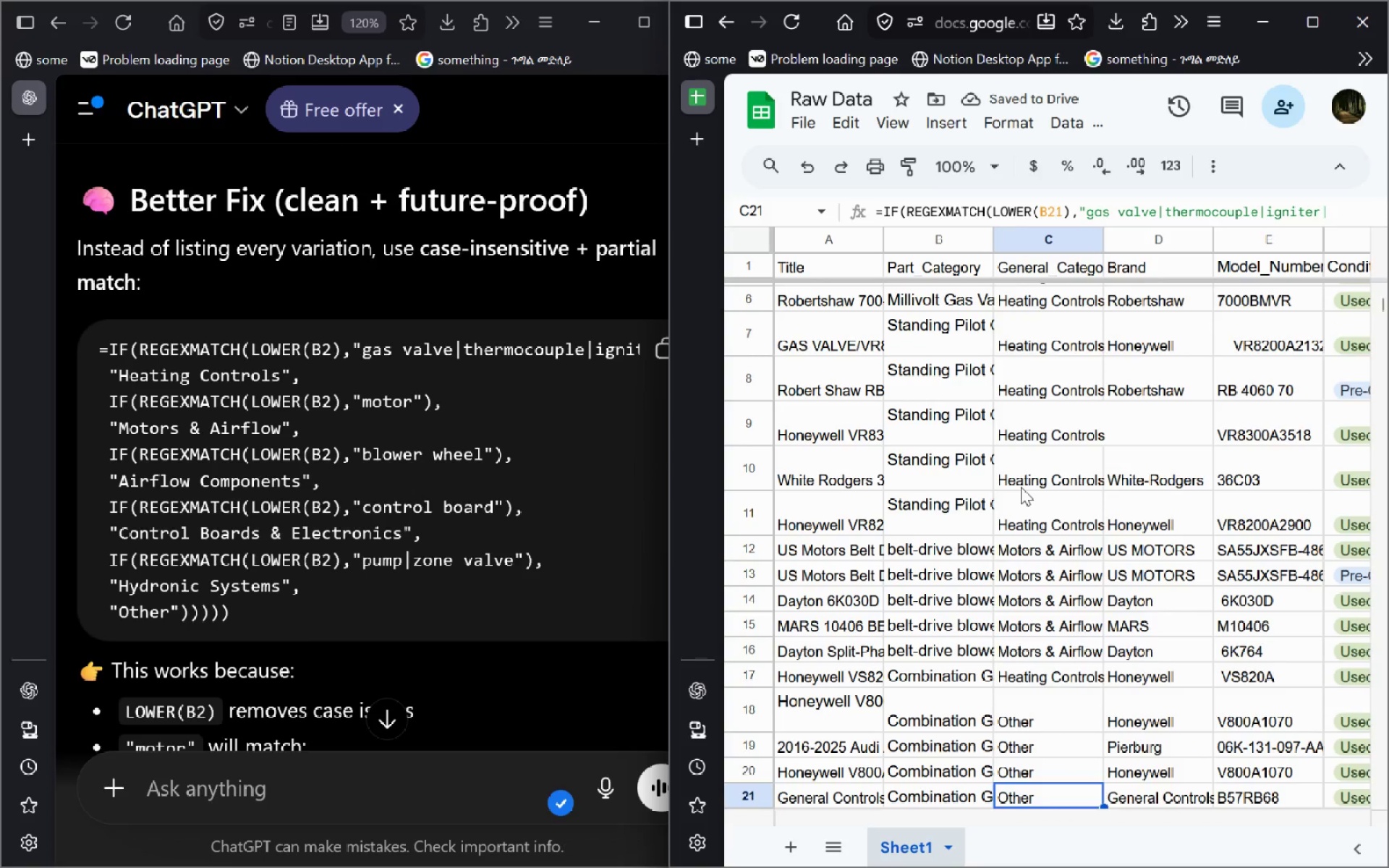 
key(ArrowUp)
 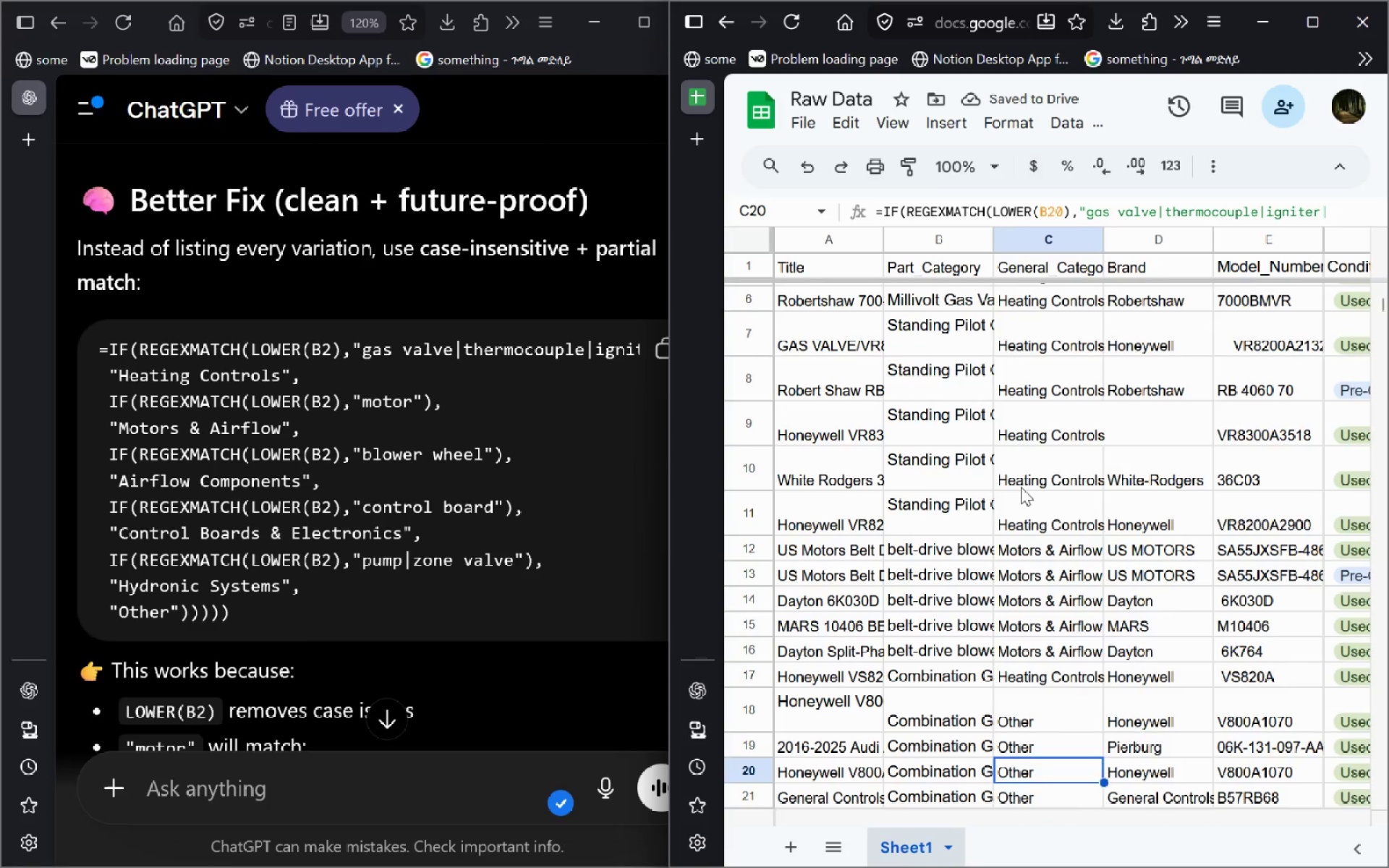 
key(ArrowUp)
 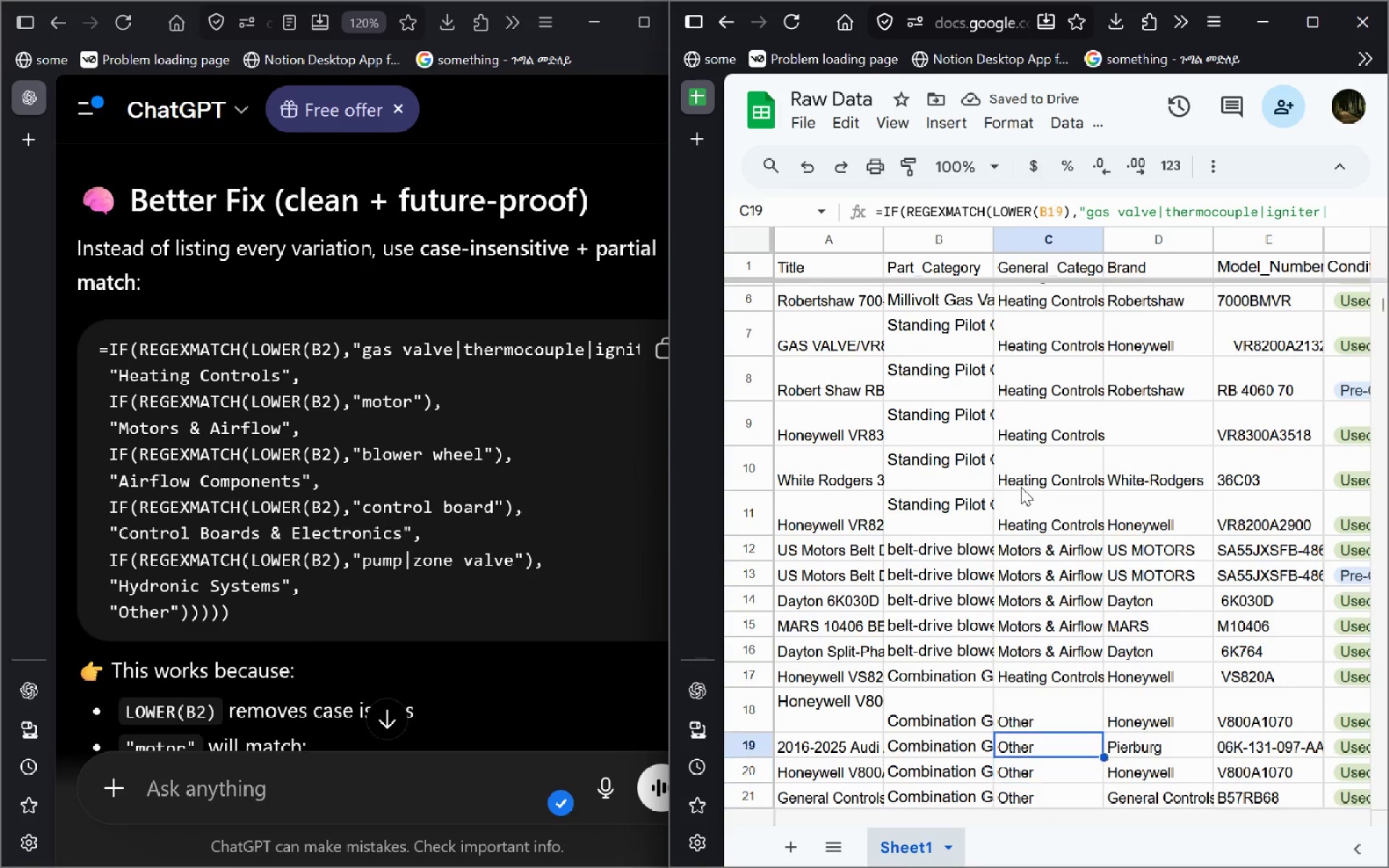 
key(Control+ControlLeft)
 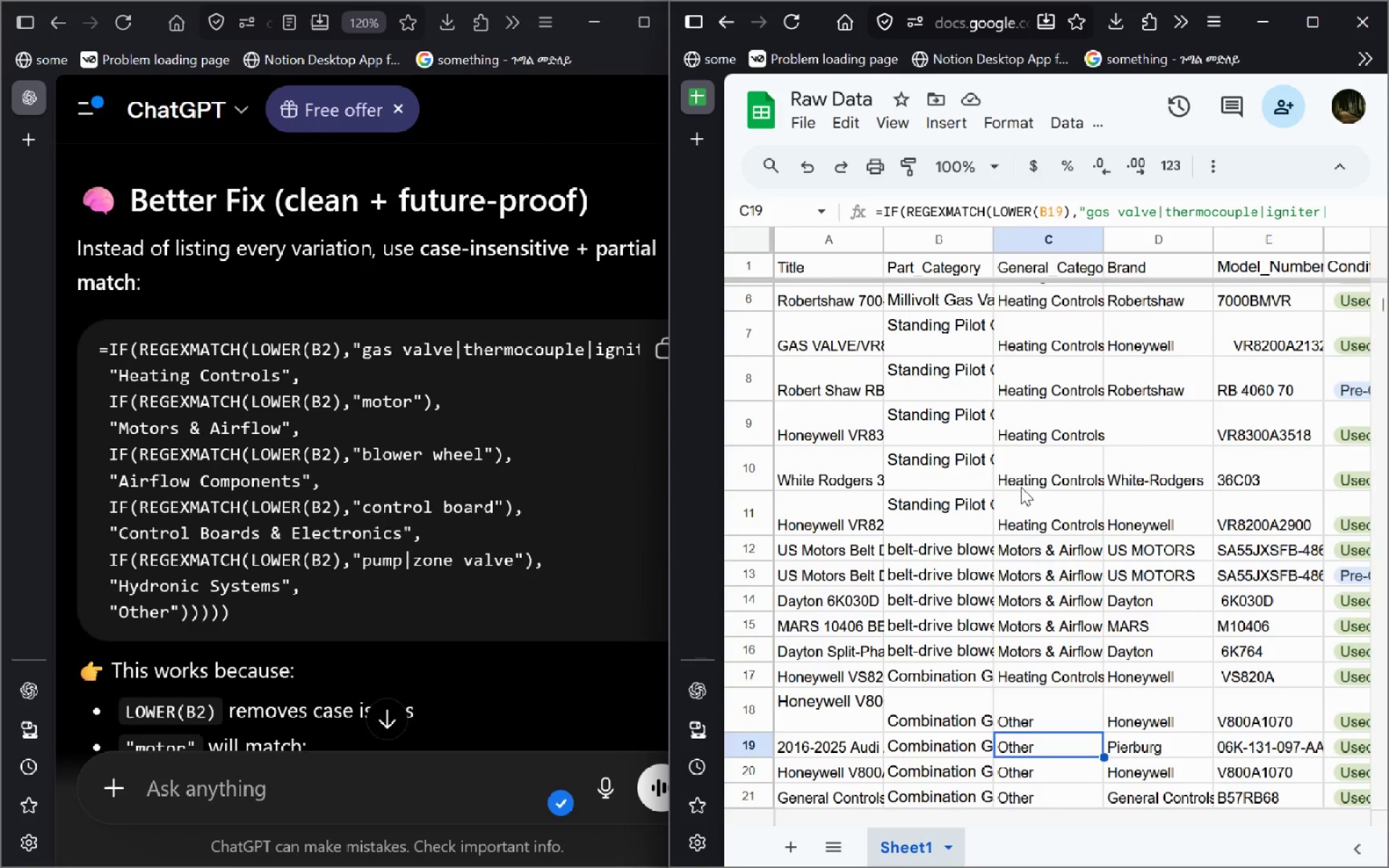 
key(ArrowUp)
 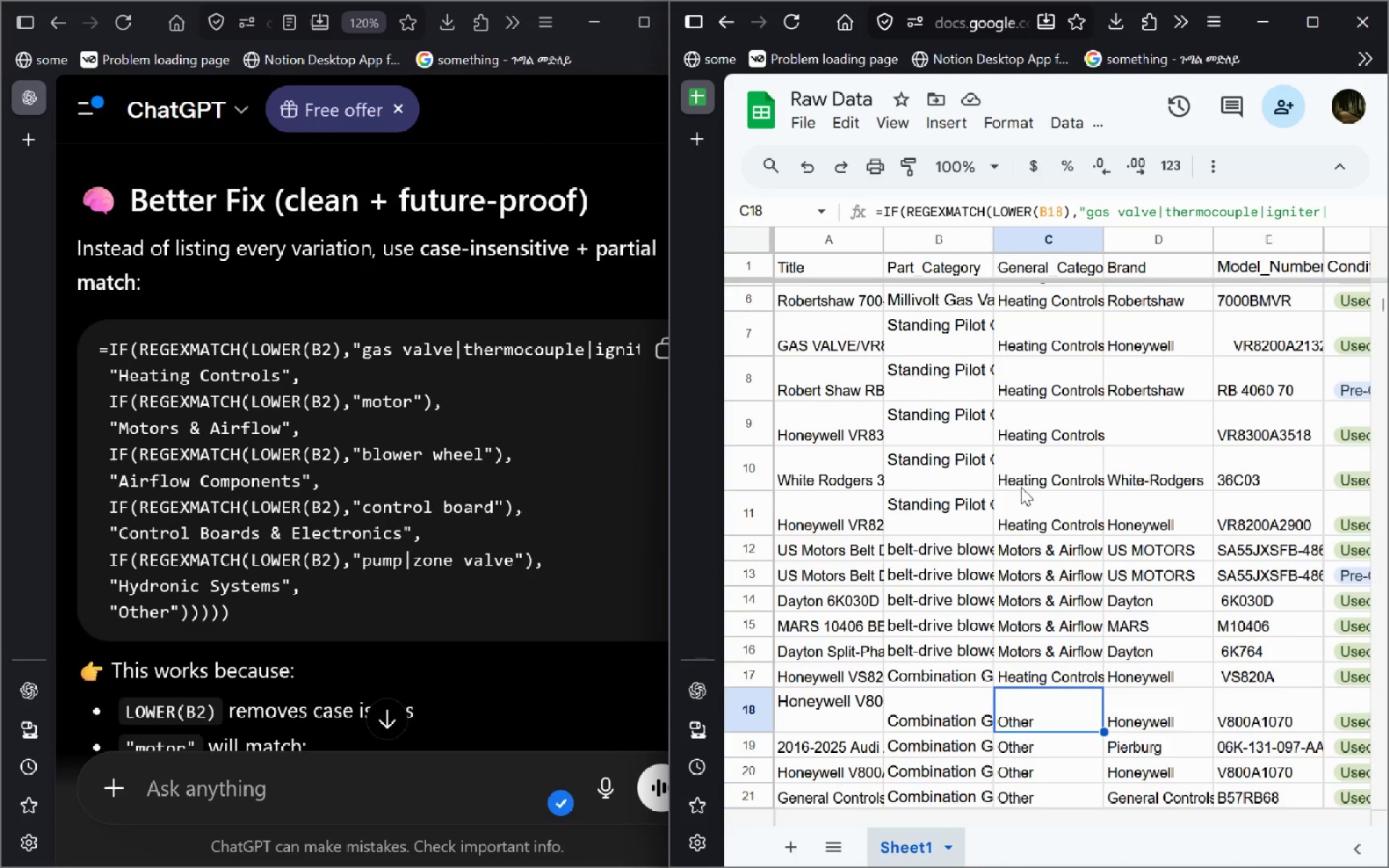 
key(Enter)
 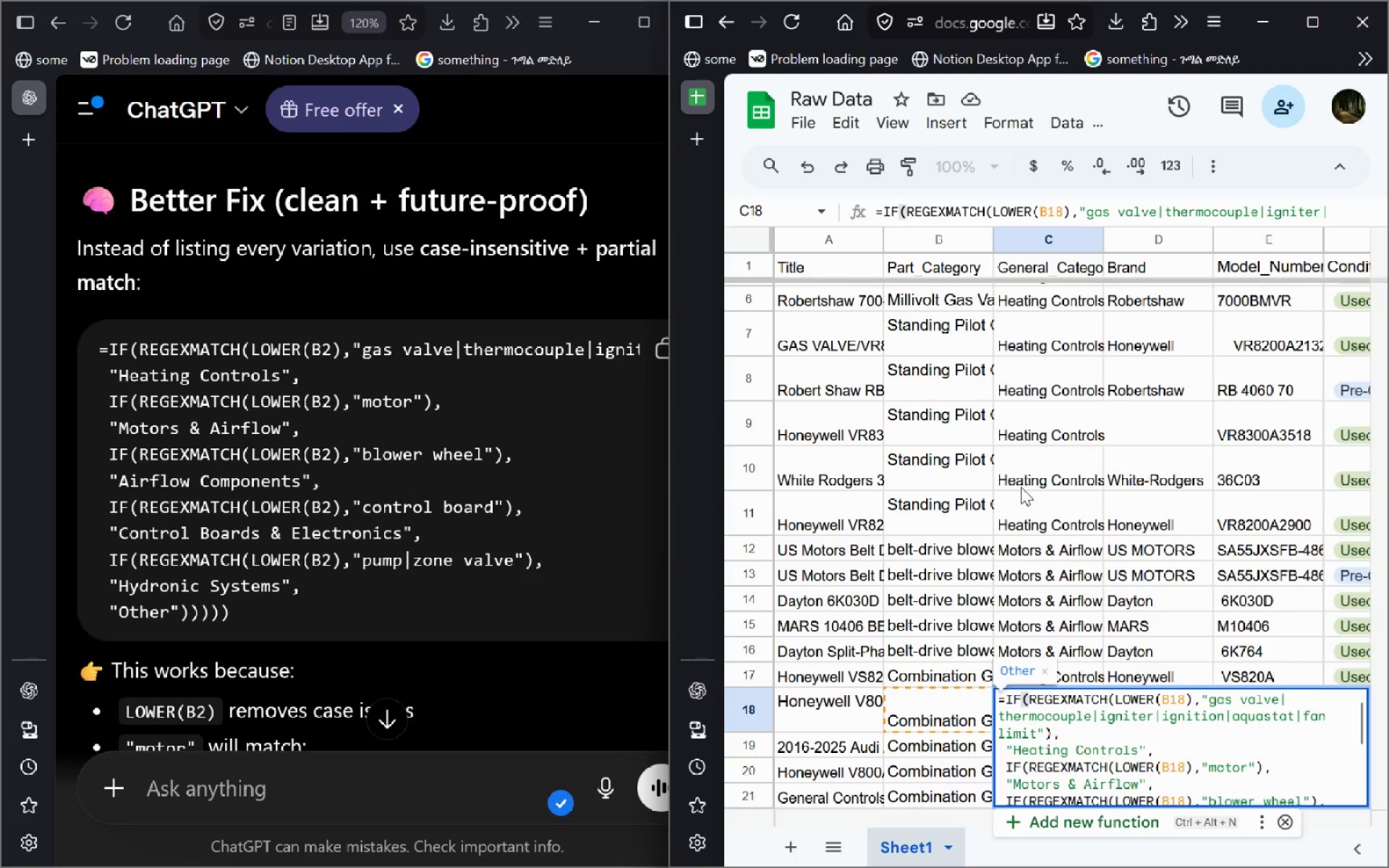 
hold_key(key=ControlLeft, duration=0.45)
 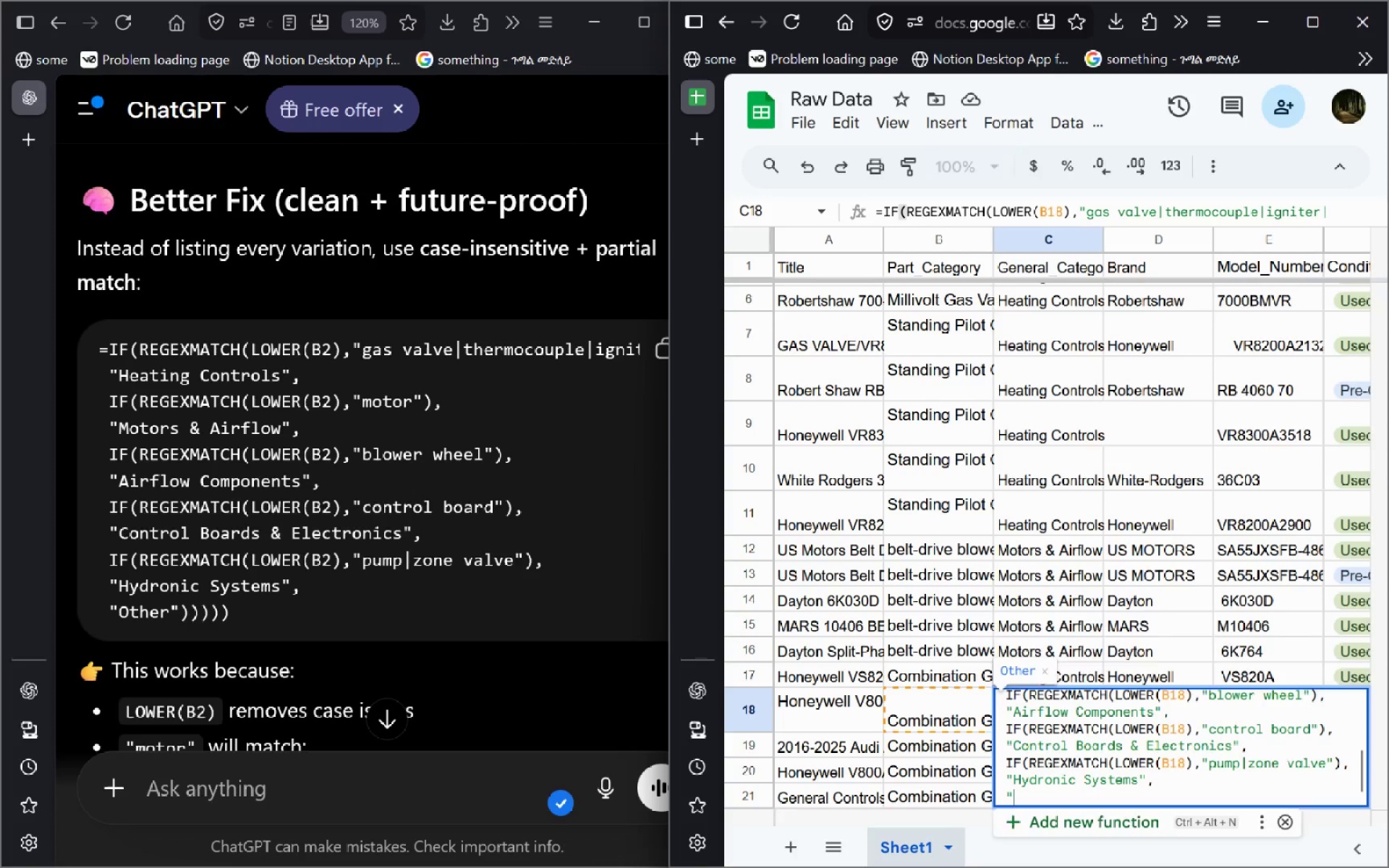 
key(Control+ControlLeft)
 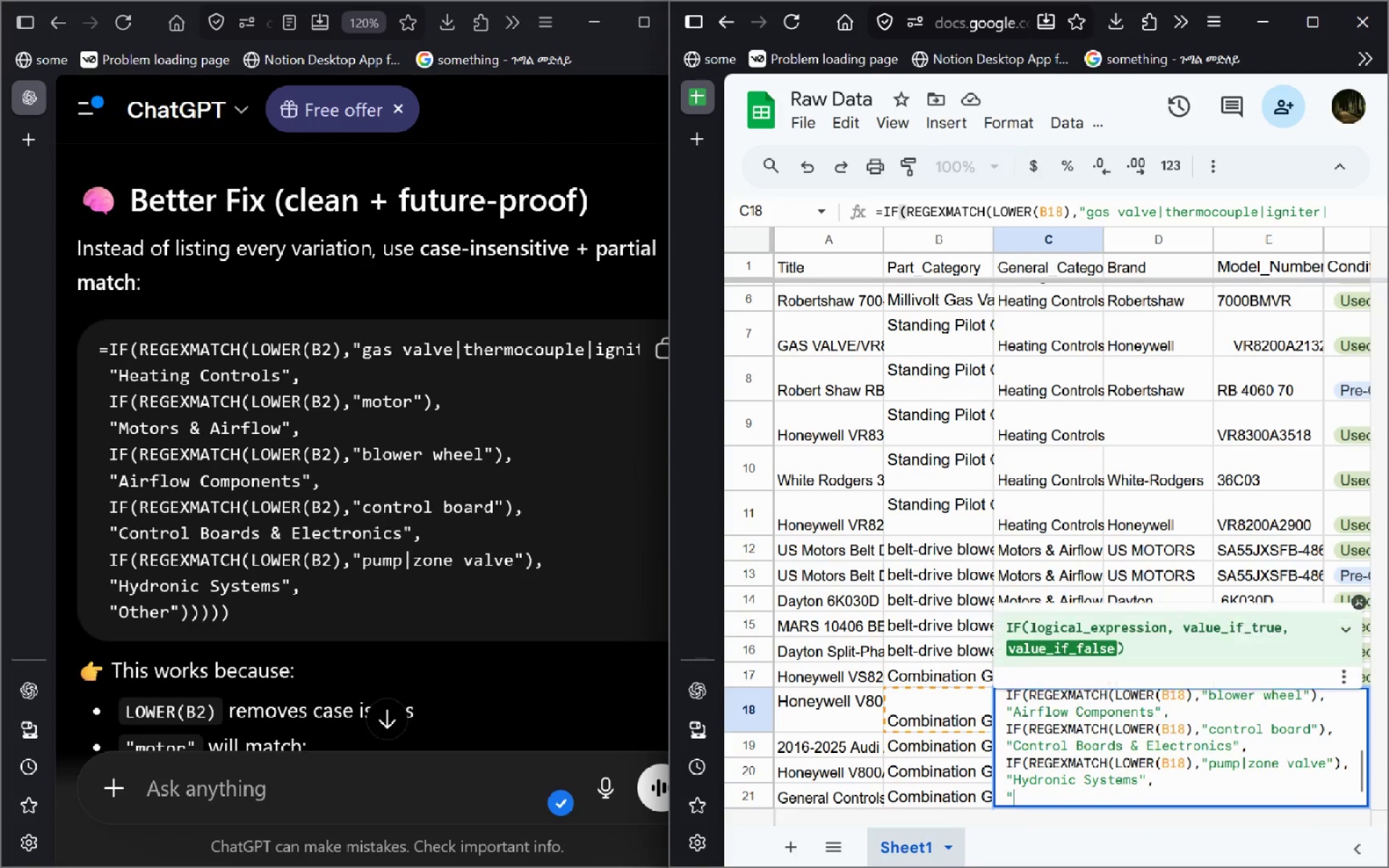 
key(Control+Backspace)
 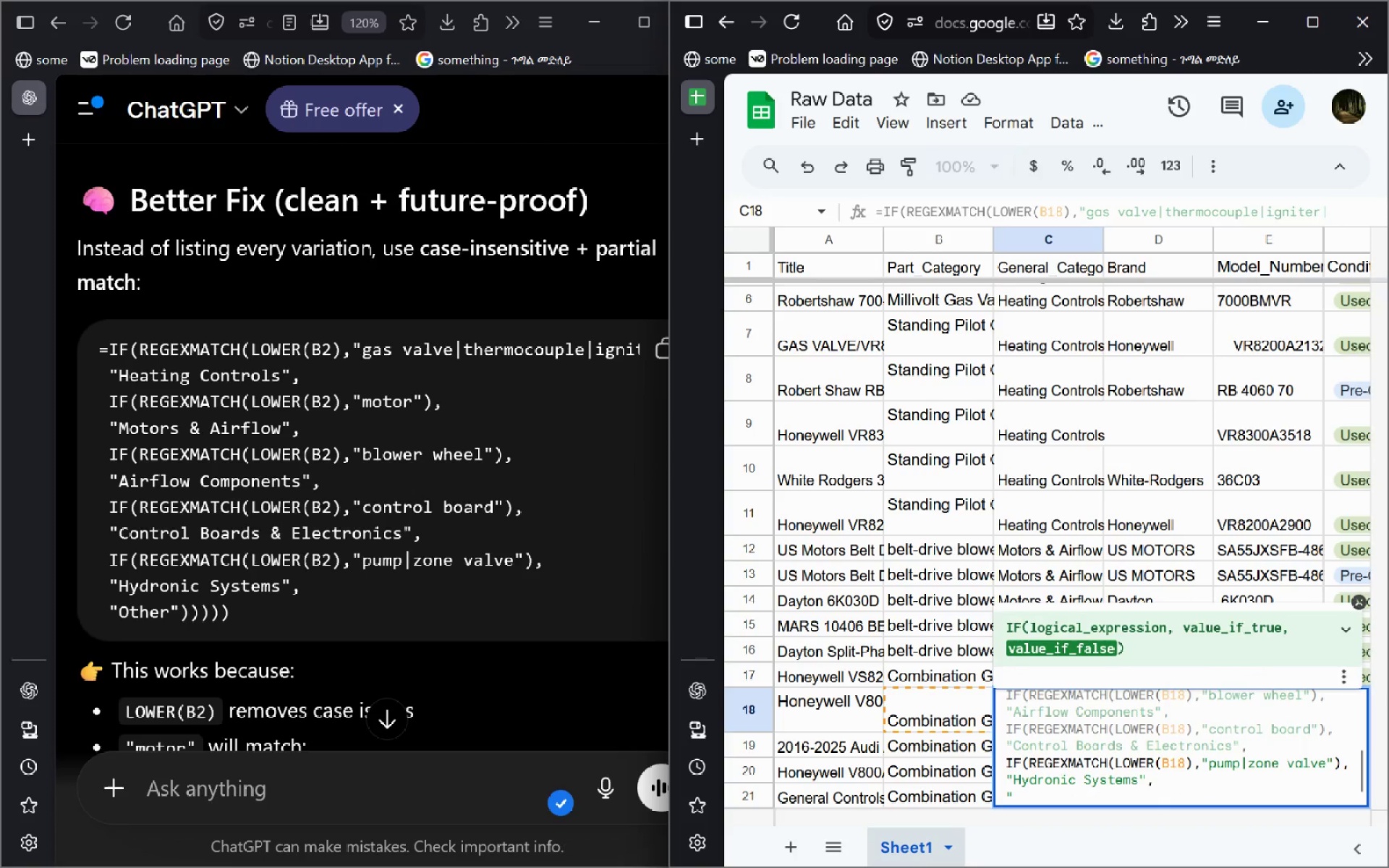 
key(Enter)
 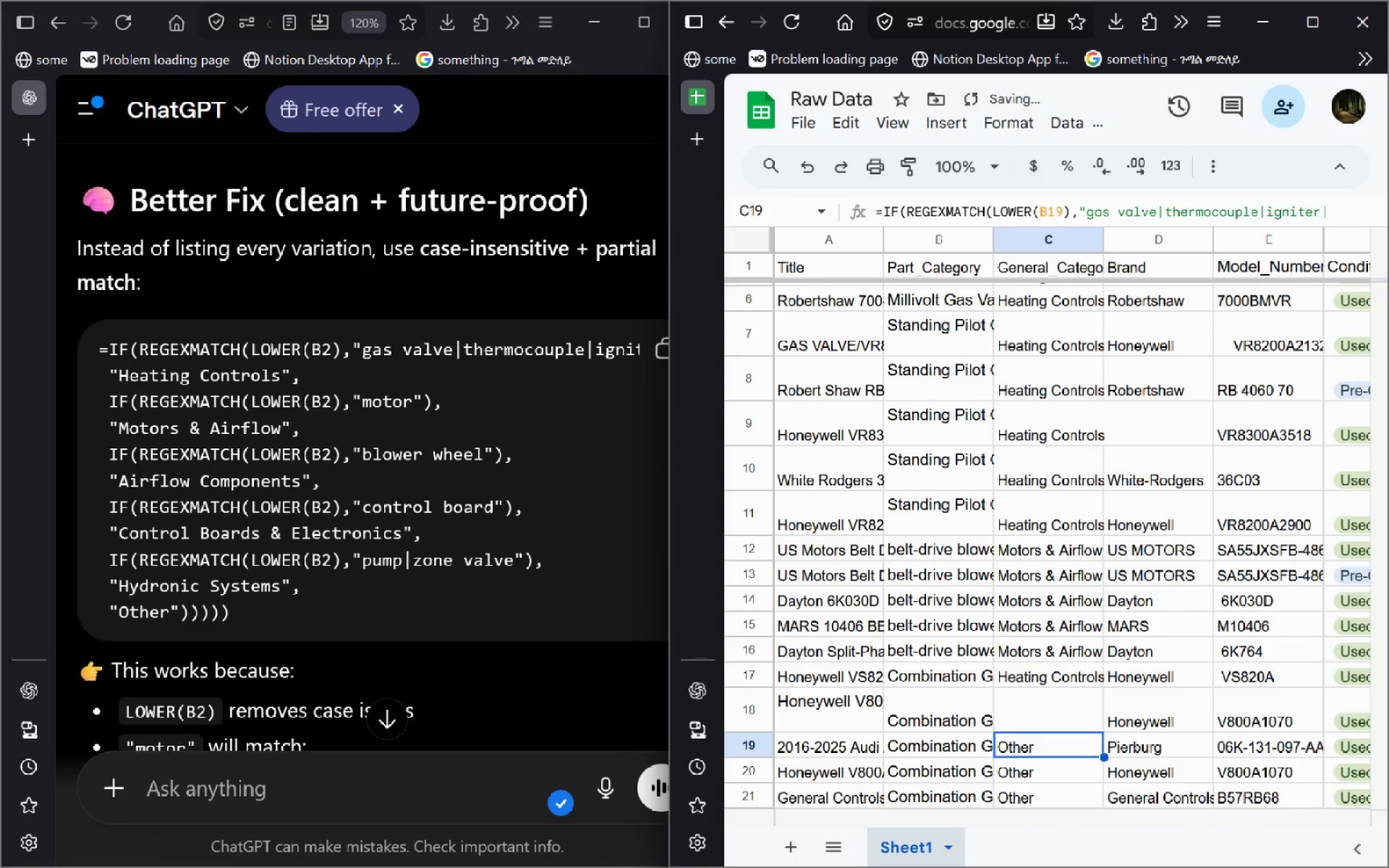 
key(Control+V)
 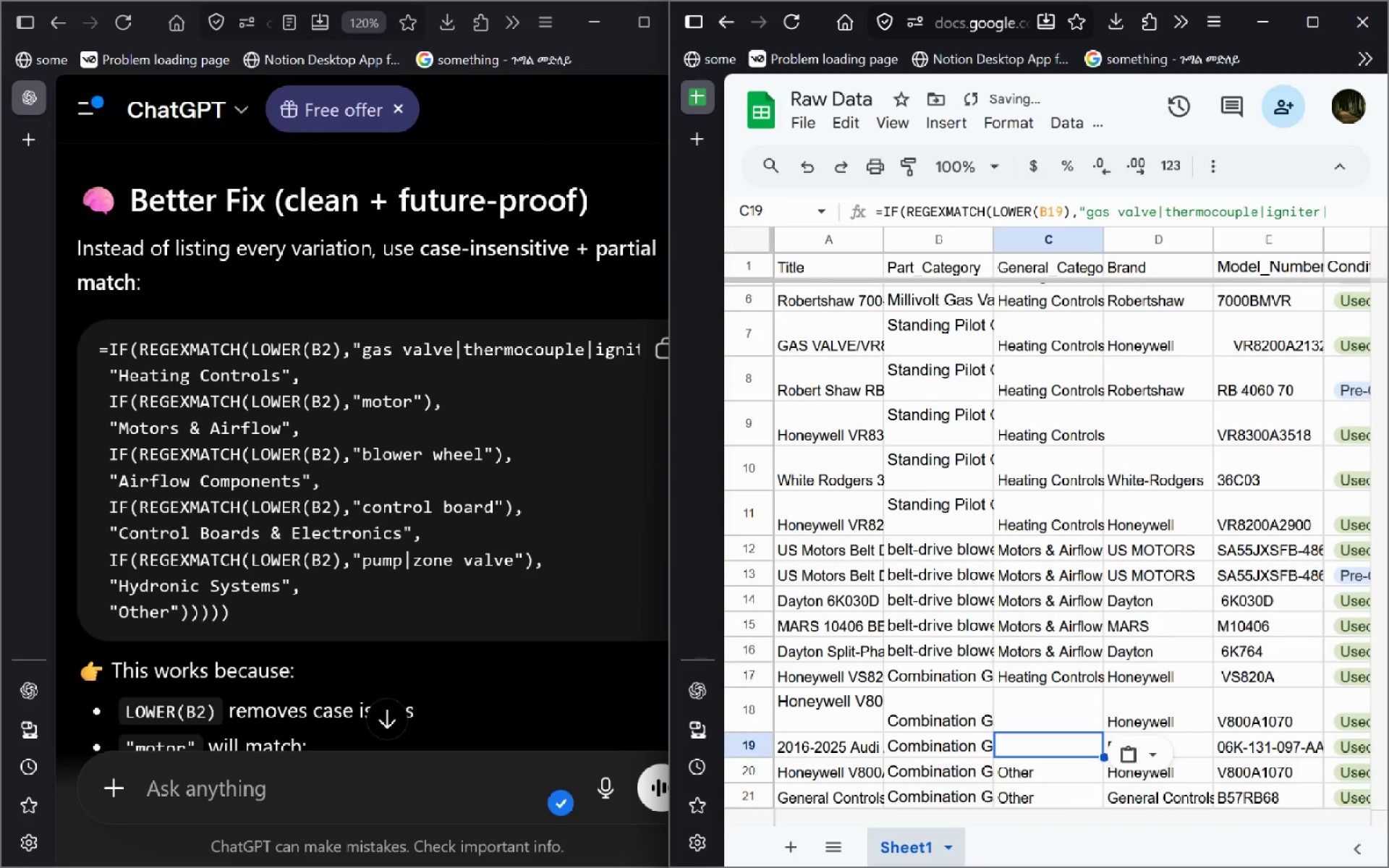 
left_click([1021, 487])
 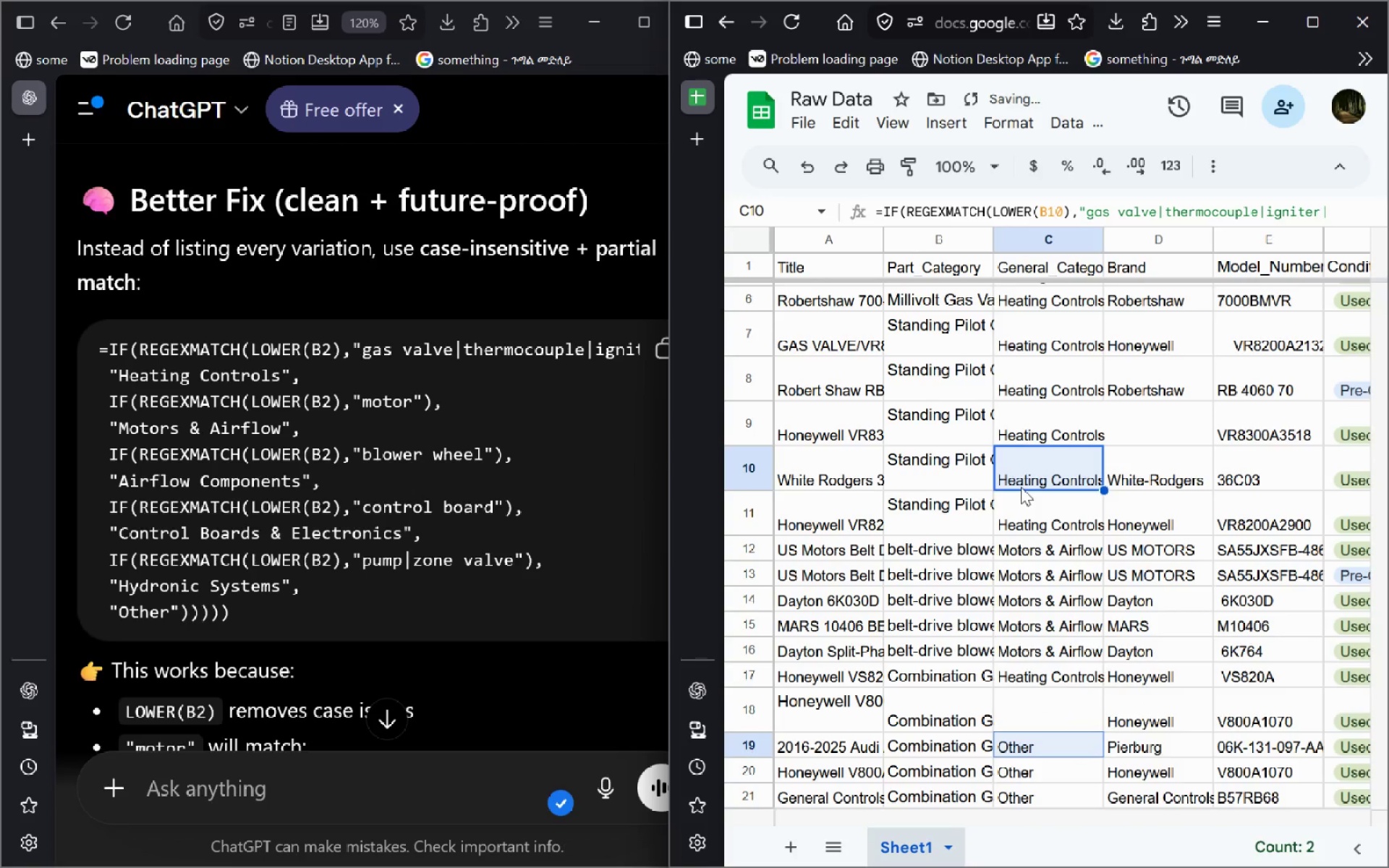 
key(Control+V)
 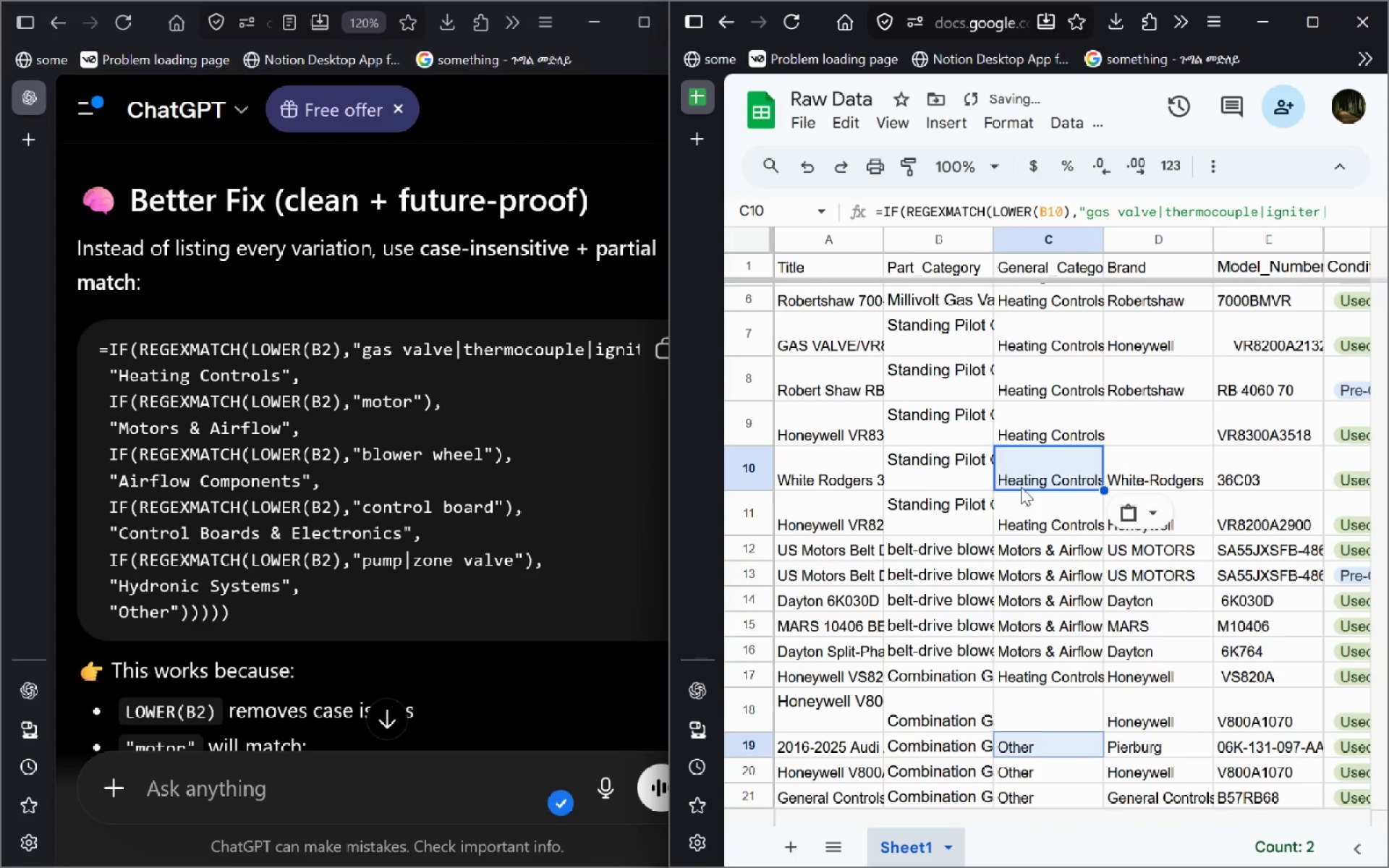 
left_click([1021, 487])
 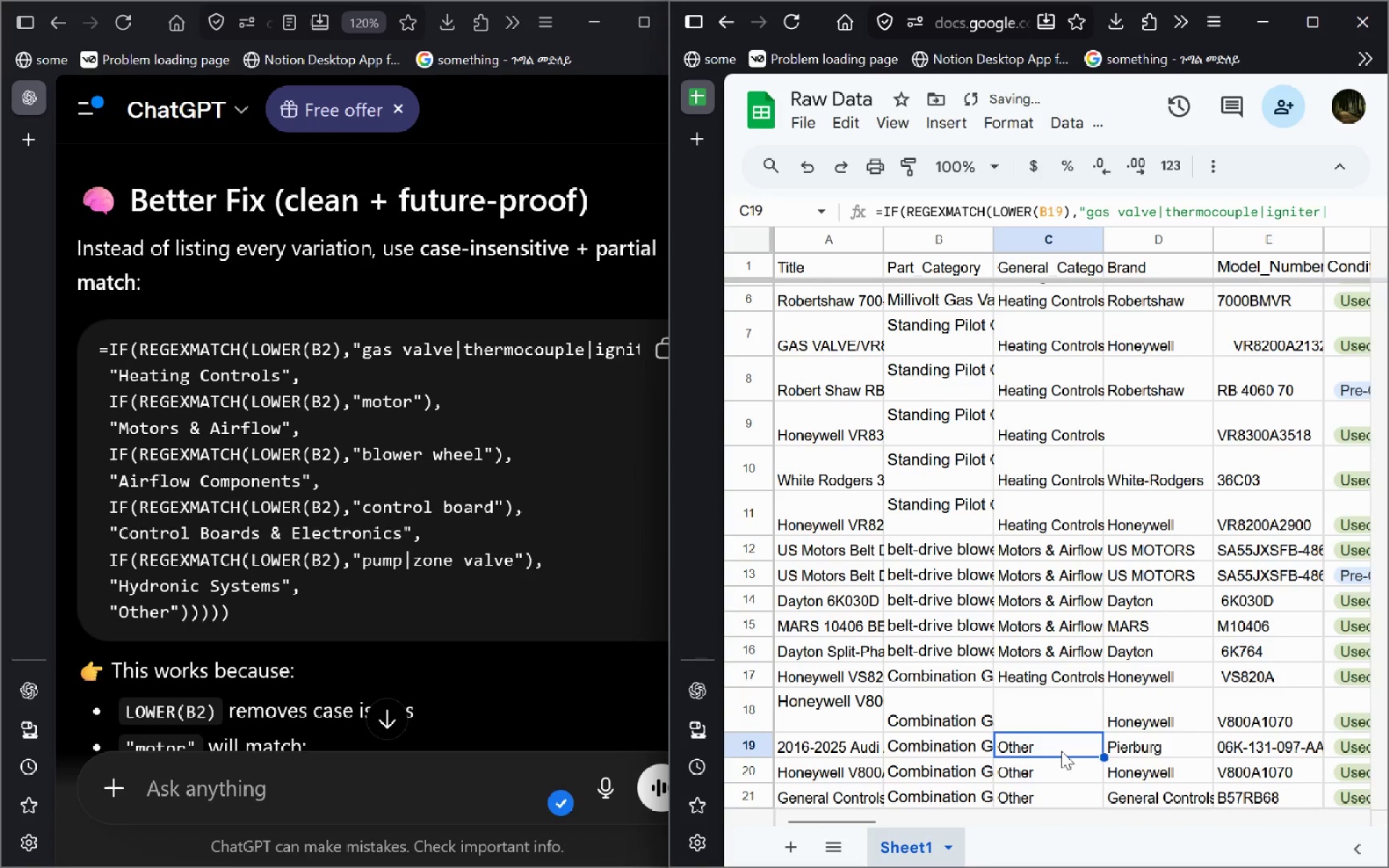 
double_click([1061, 751])
 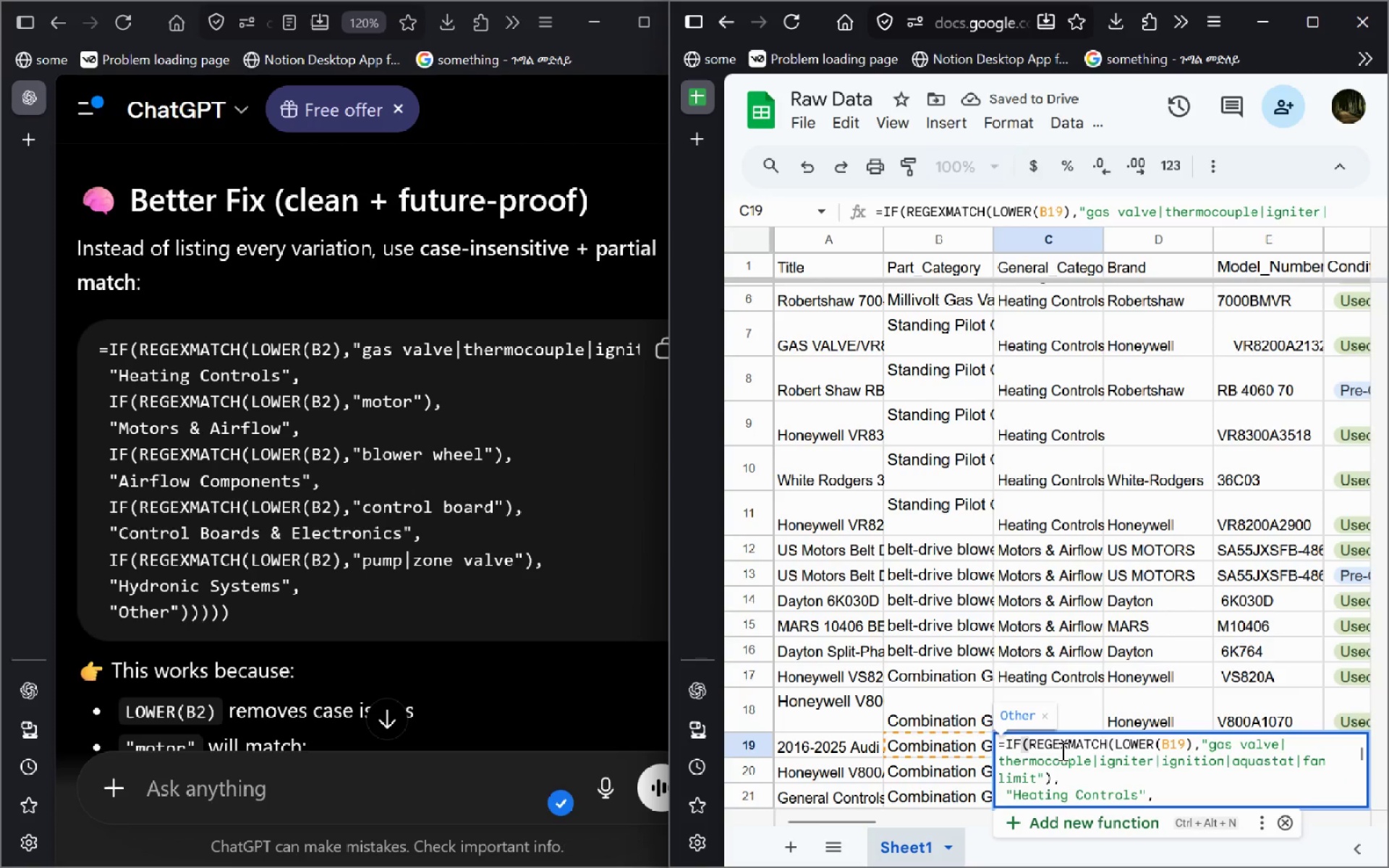 
key(Control+ControlLeft)
 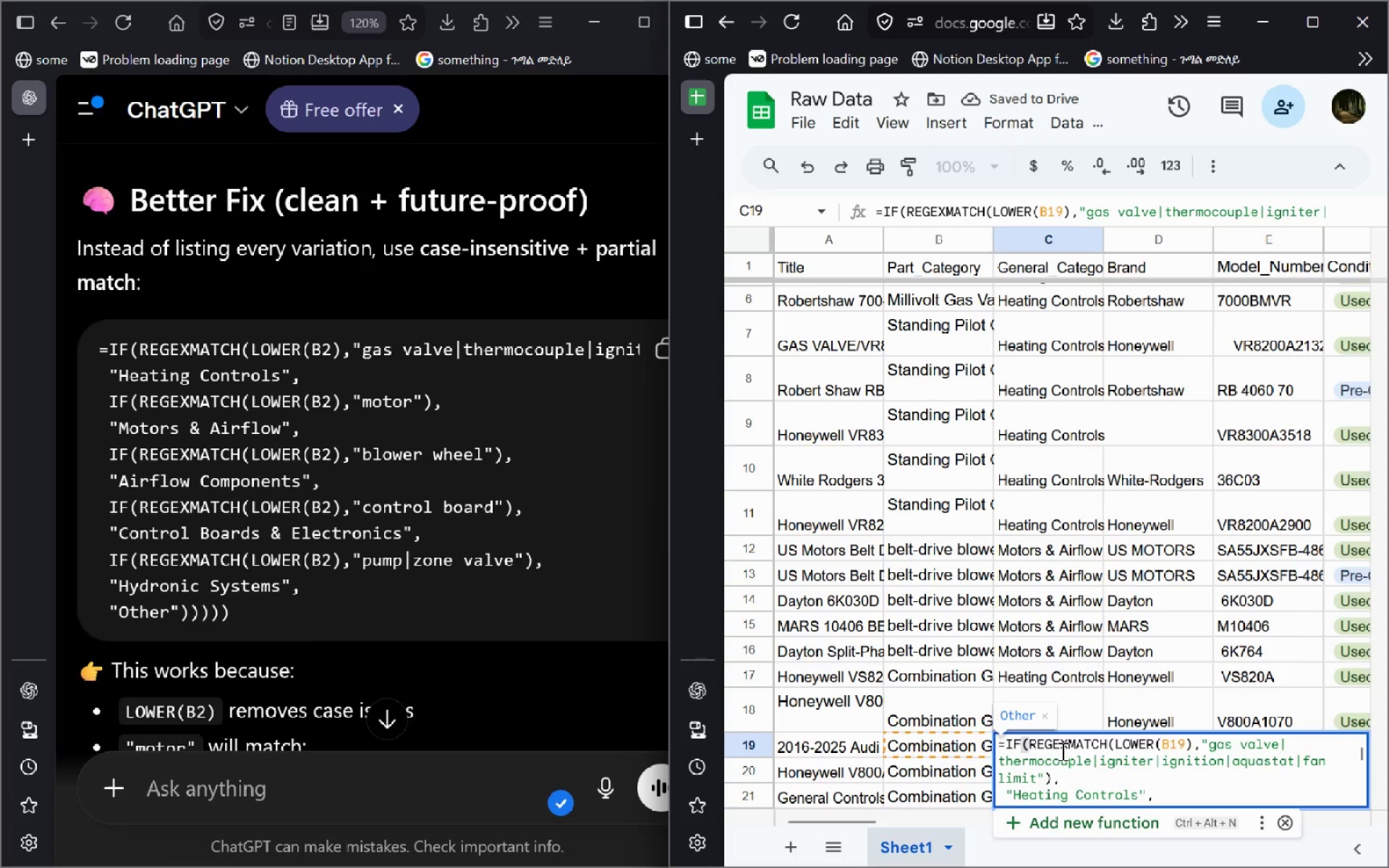 
left_click([1061, 751])
 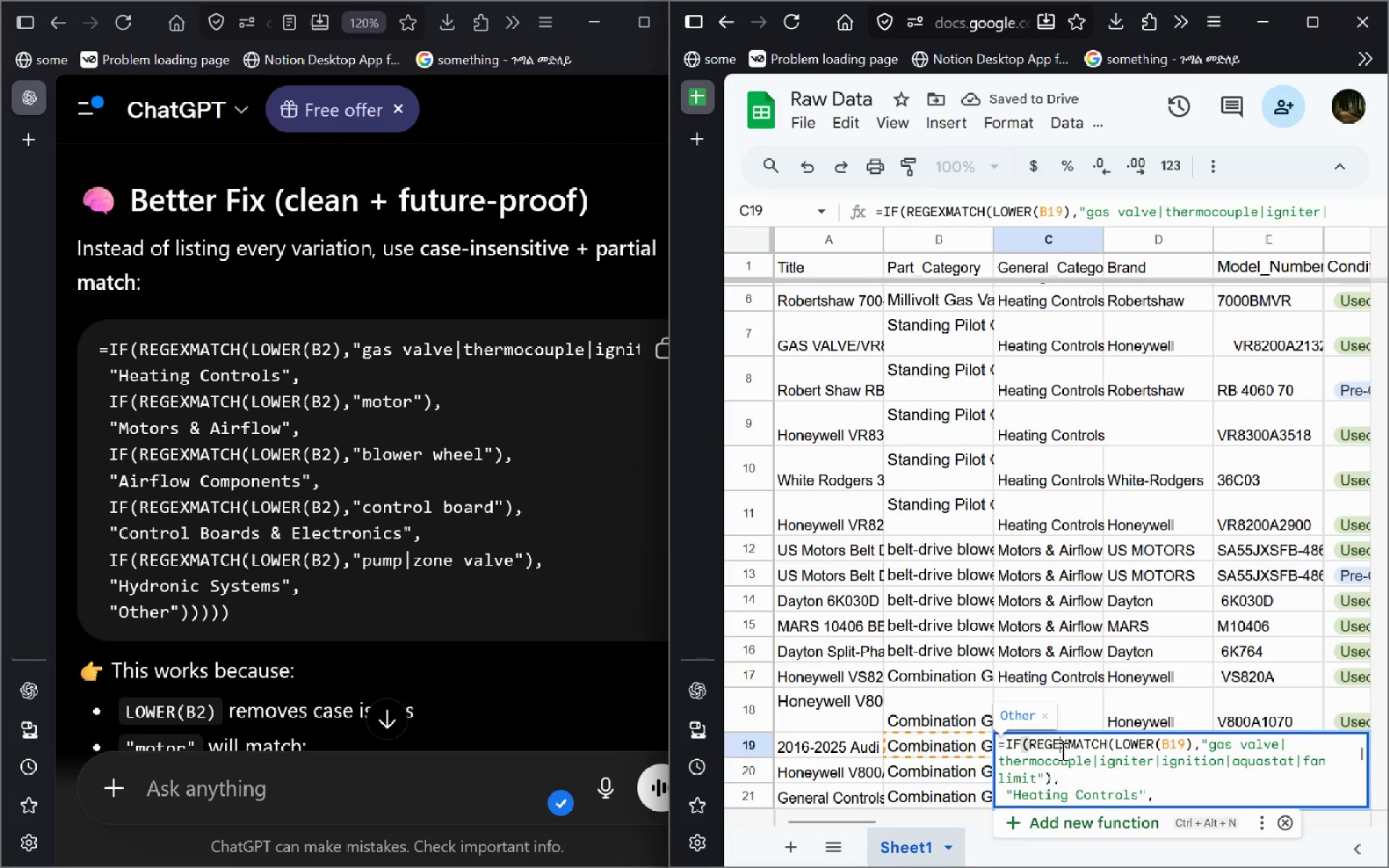 
key(Control+A)
 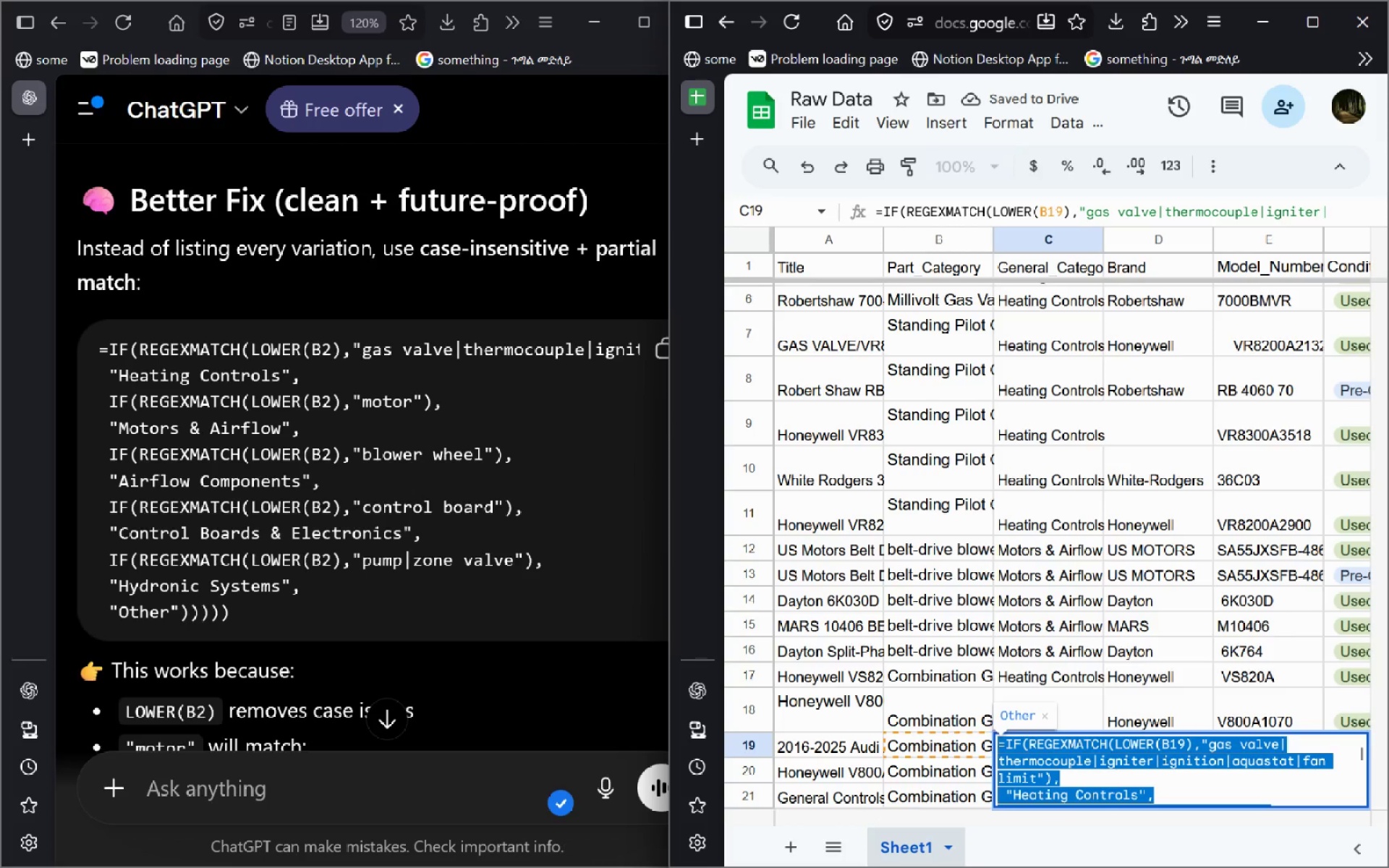 
key(Backspace)
 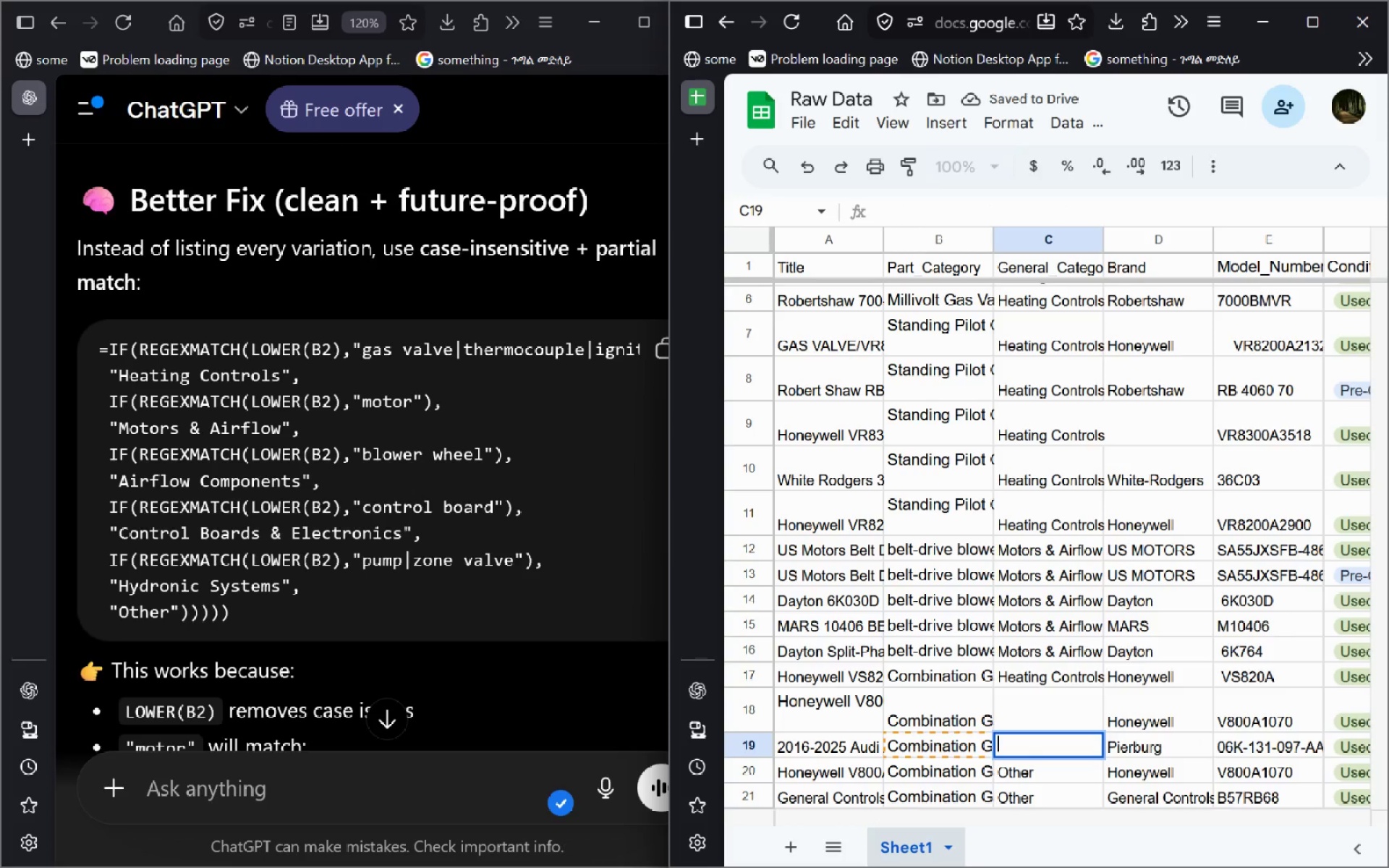 
key(Control+V)
 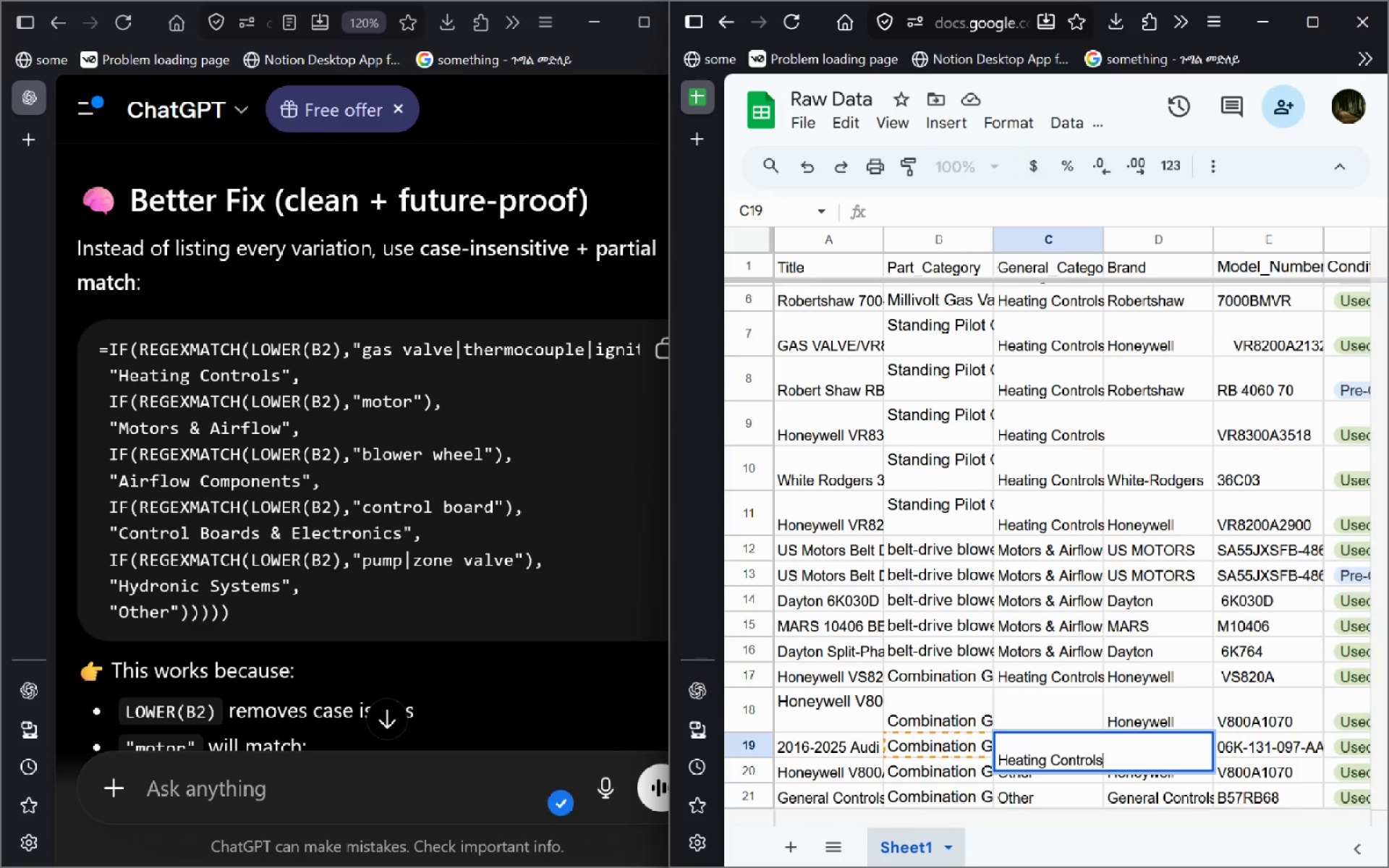 
key(Enter)
 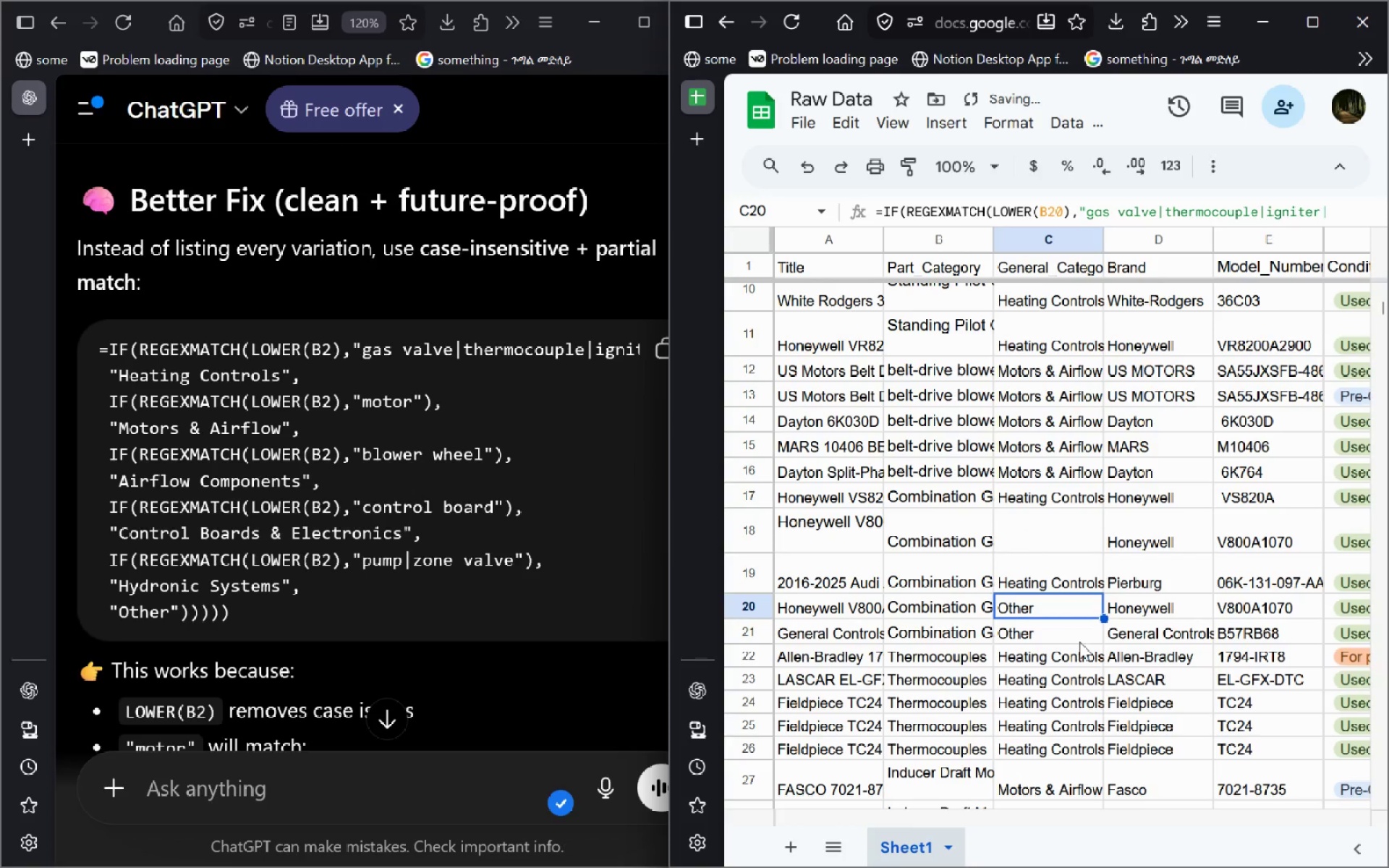 
left_click([1072, 631])
 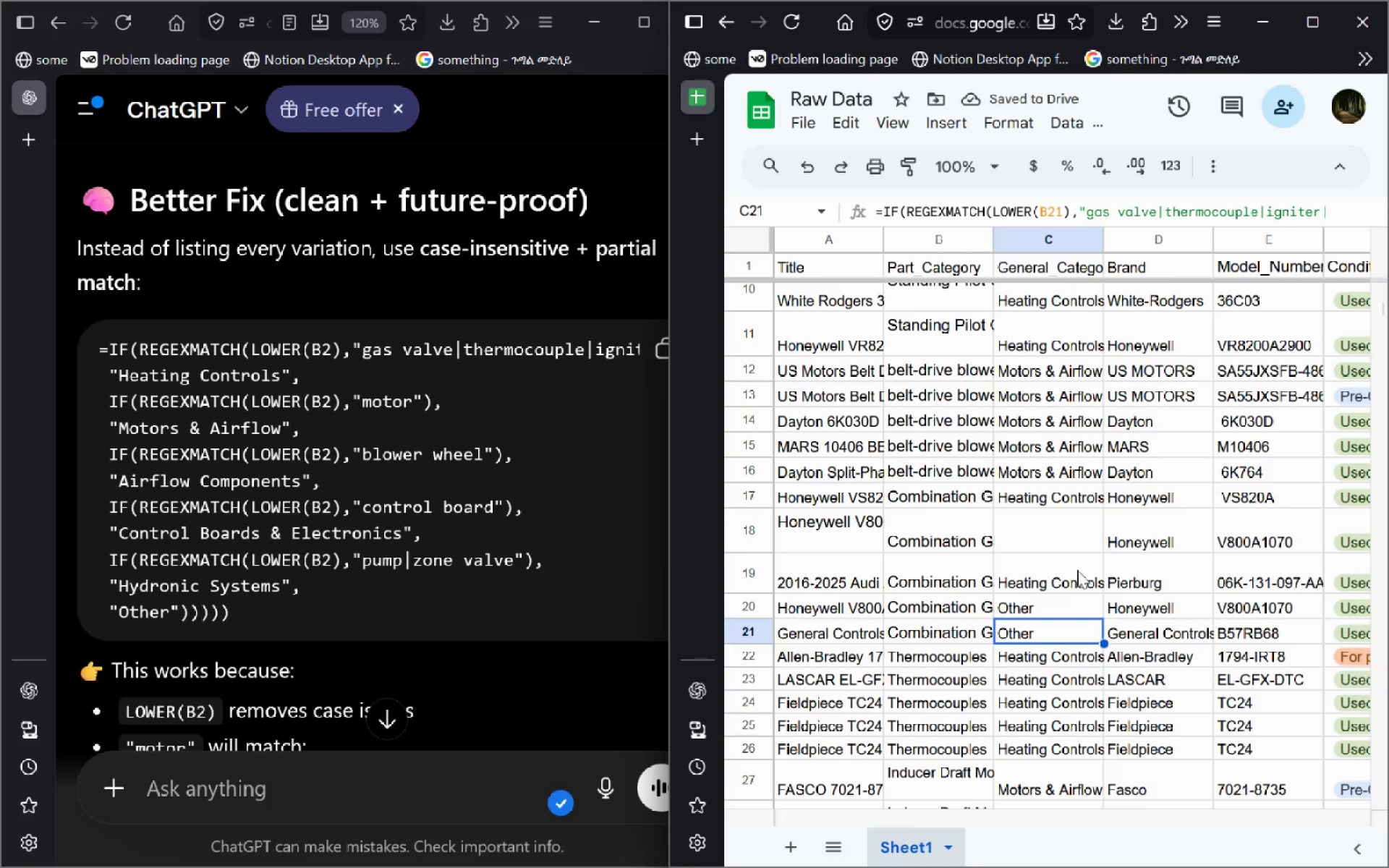 
left_click([1070, 563])
 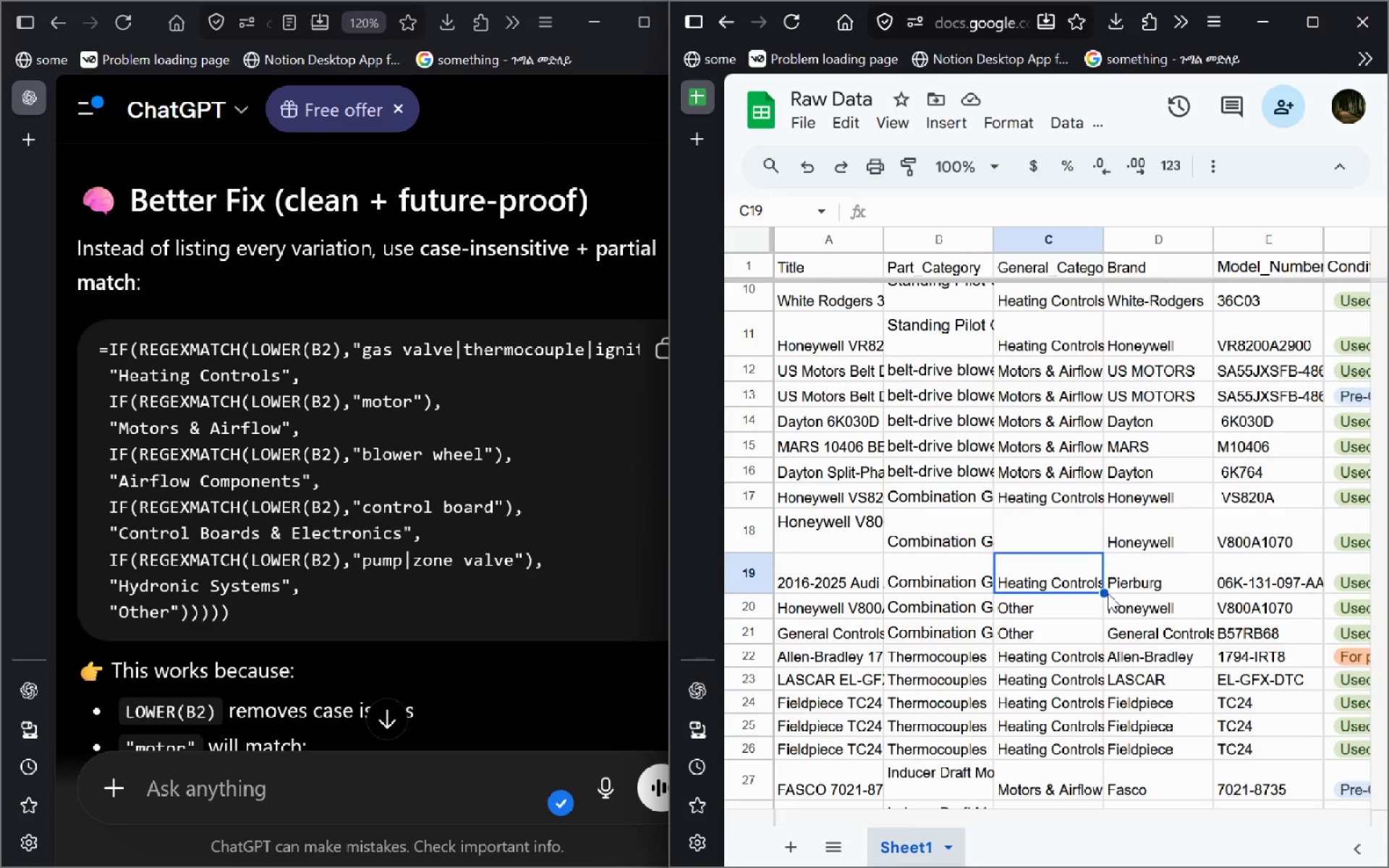 
left_click_drag(start_coordinate=[1108, 593], to_coordinate=[1120, 697])
 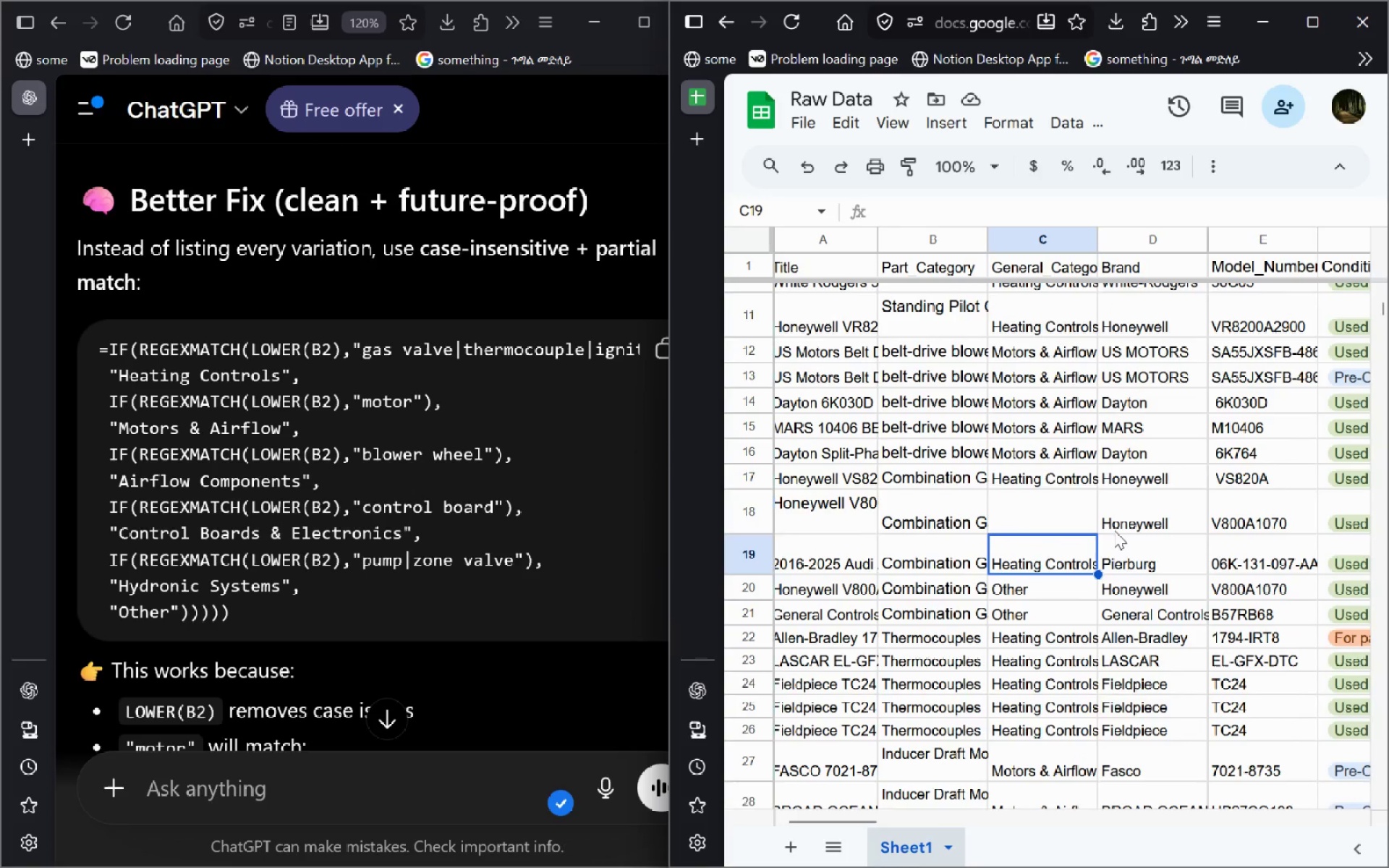 
key(Control+Z)
 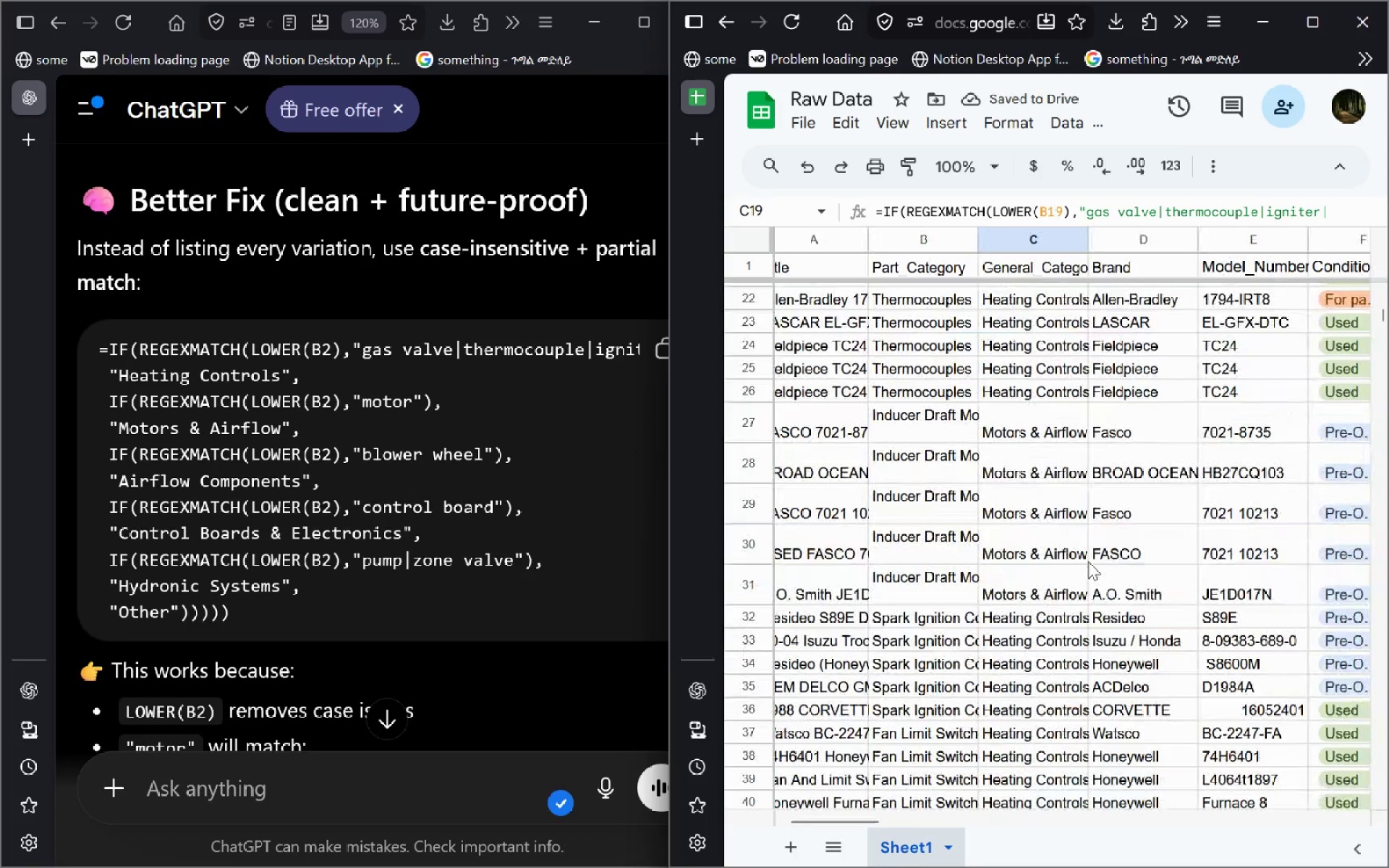 
wait(9.59)
 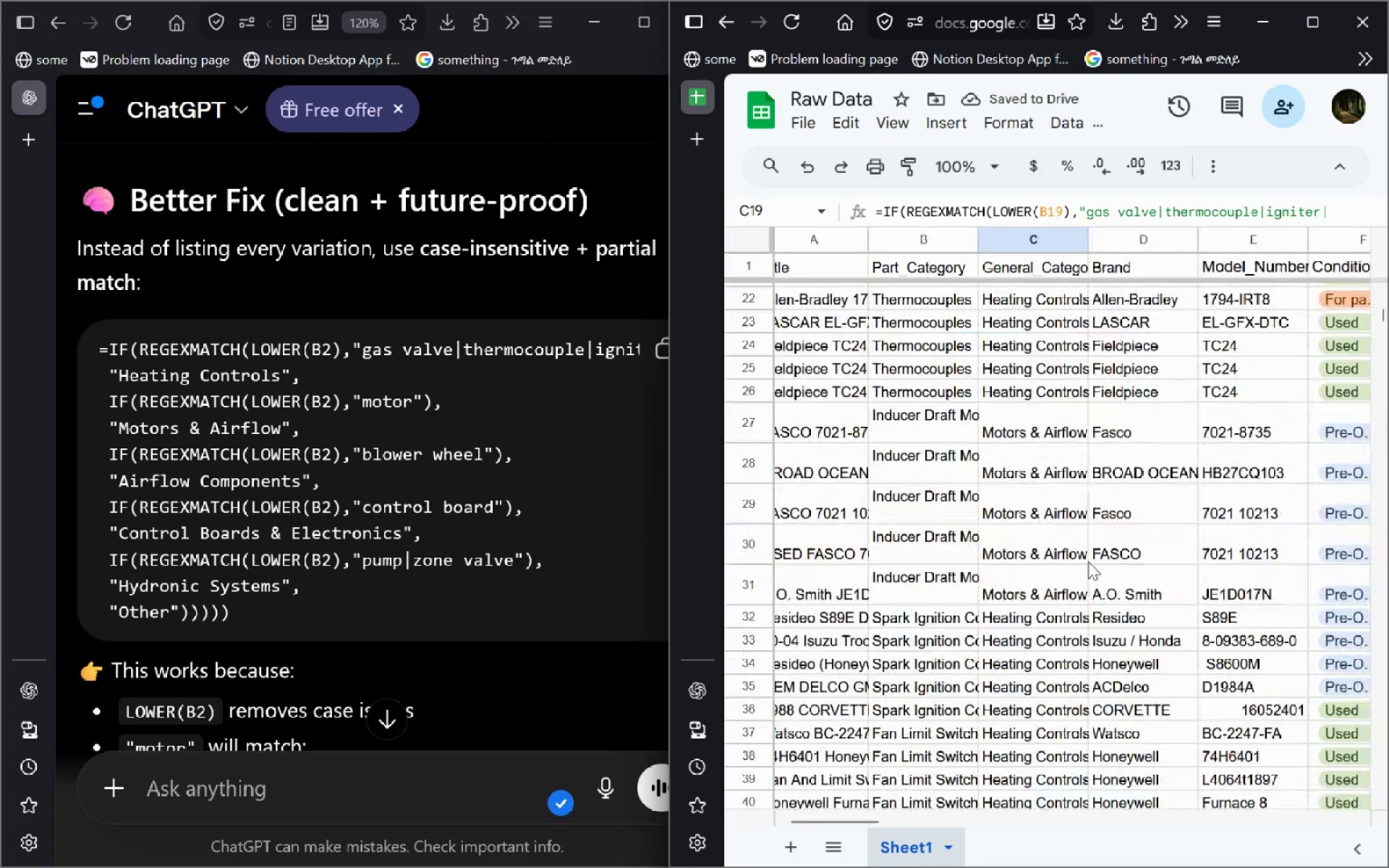 
left_click([1063, 370])
 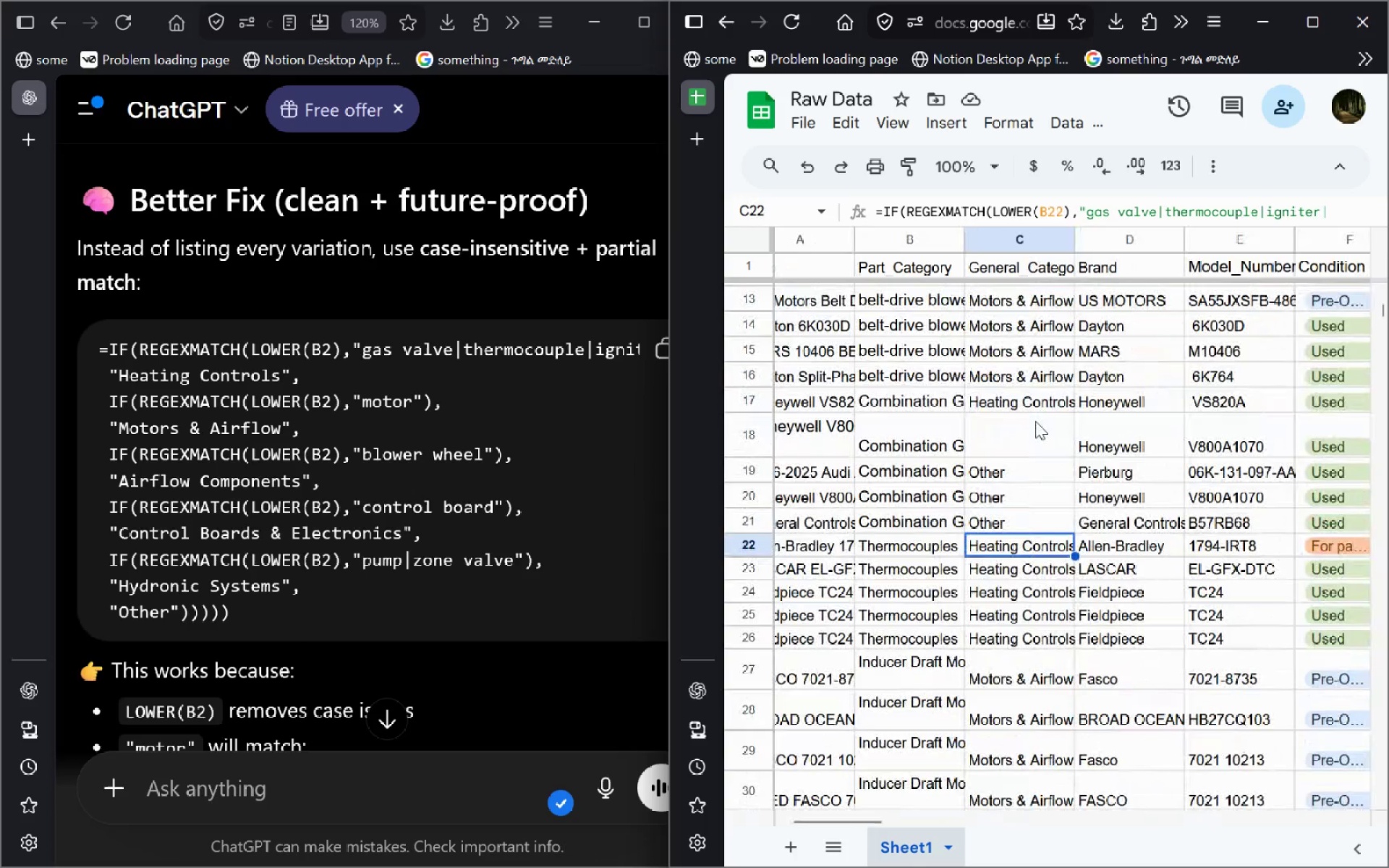 
left_click([1042, 404])
 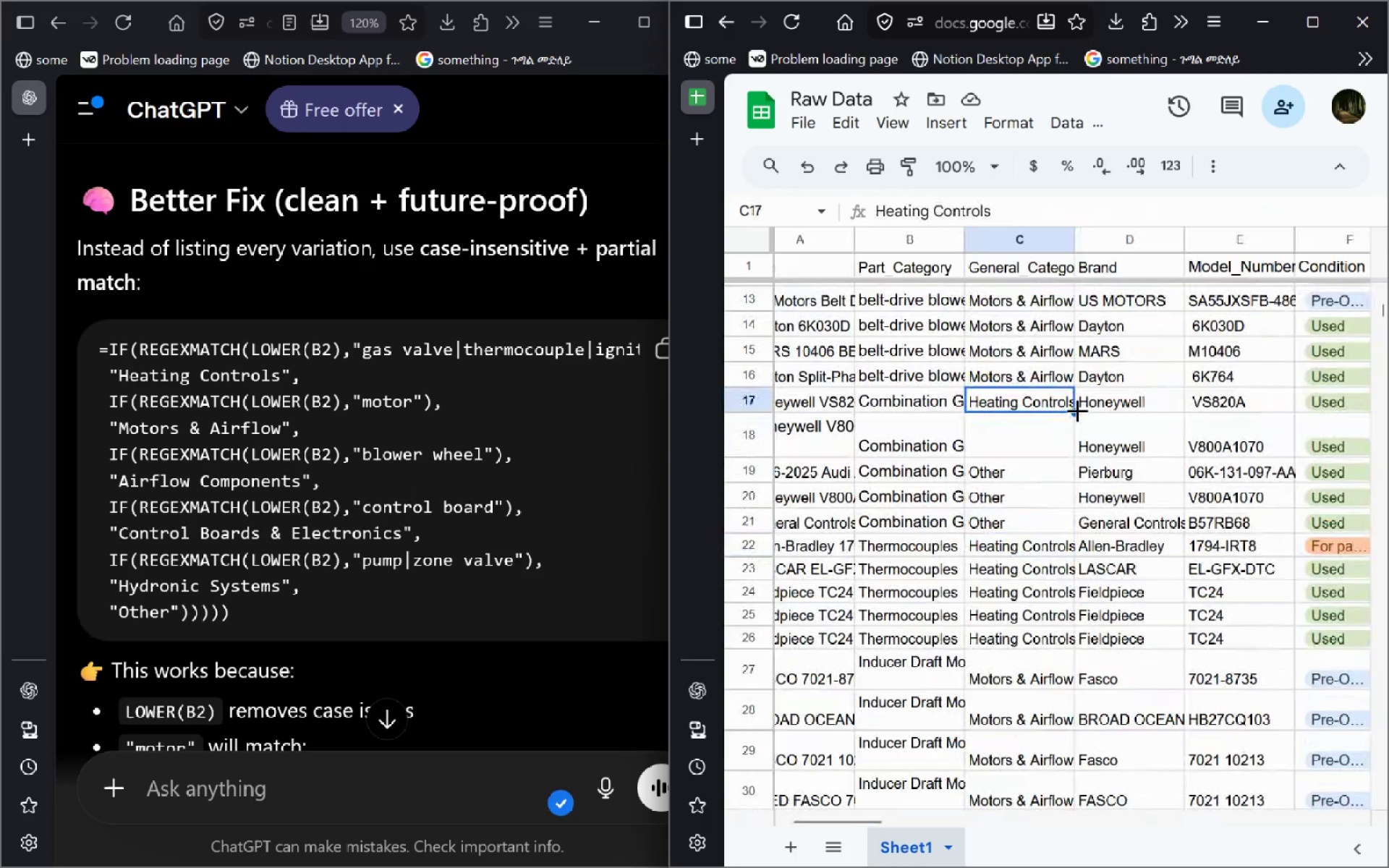 
left_click_drag(start_coordinate=[1077, 410], to_coordinate=[1071, 481])
 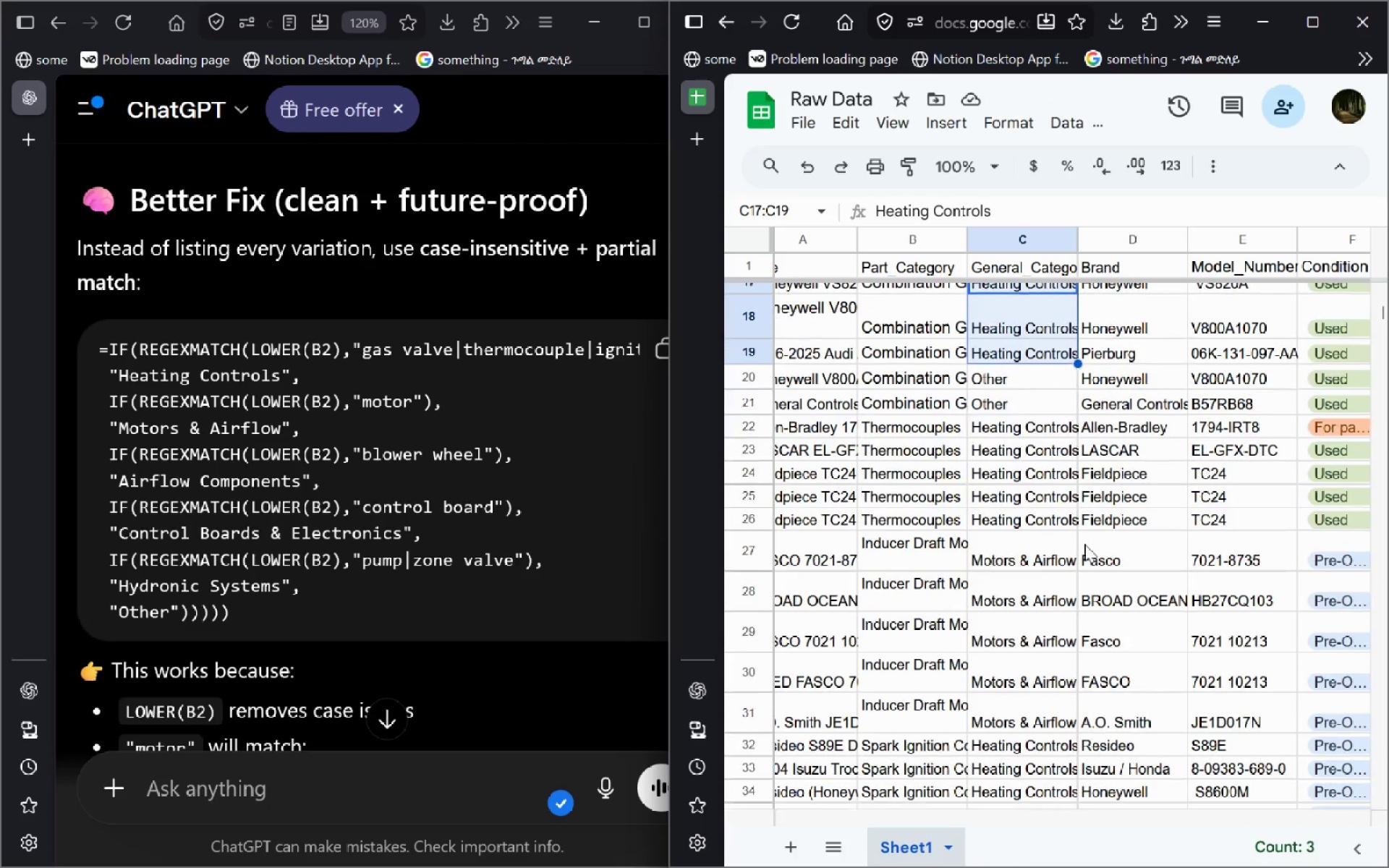 
wait(13.3)
 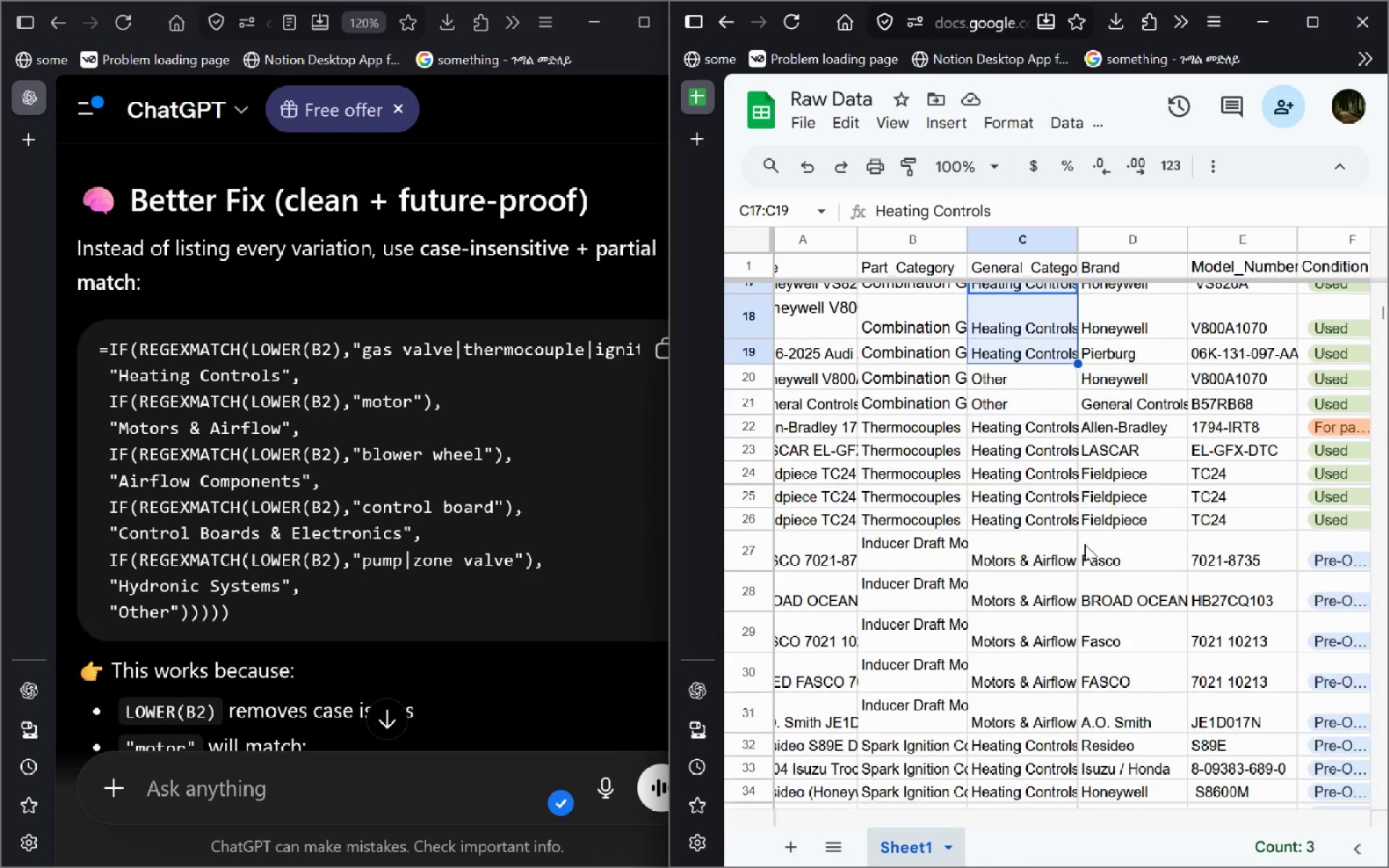 
left_click([1307, 25])
 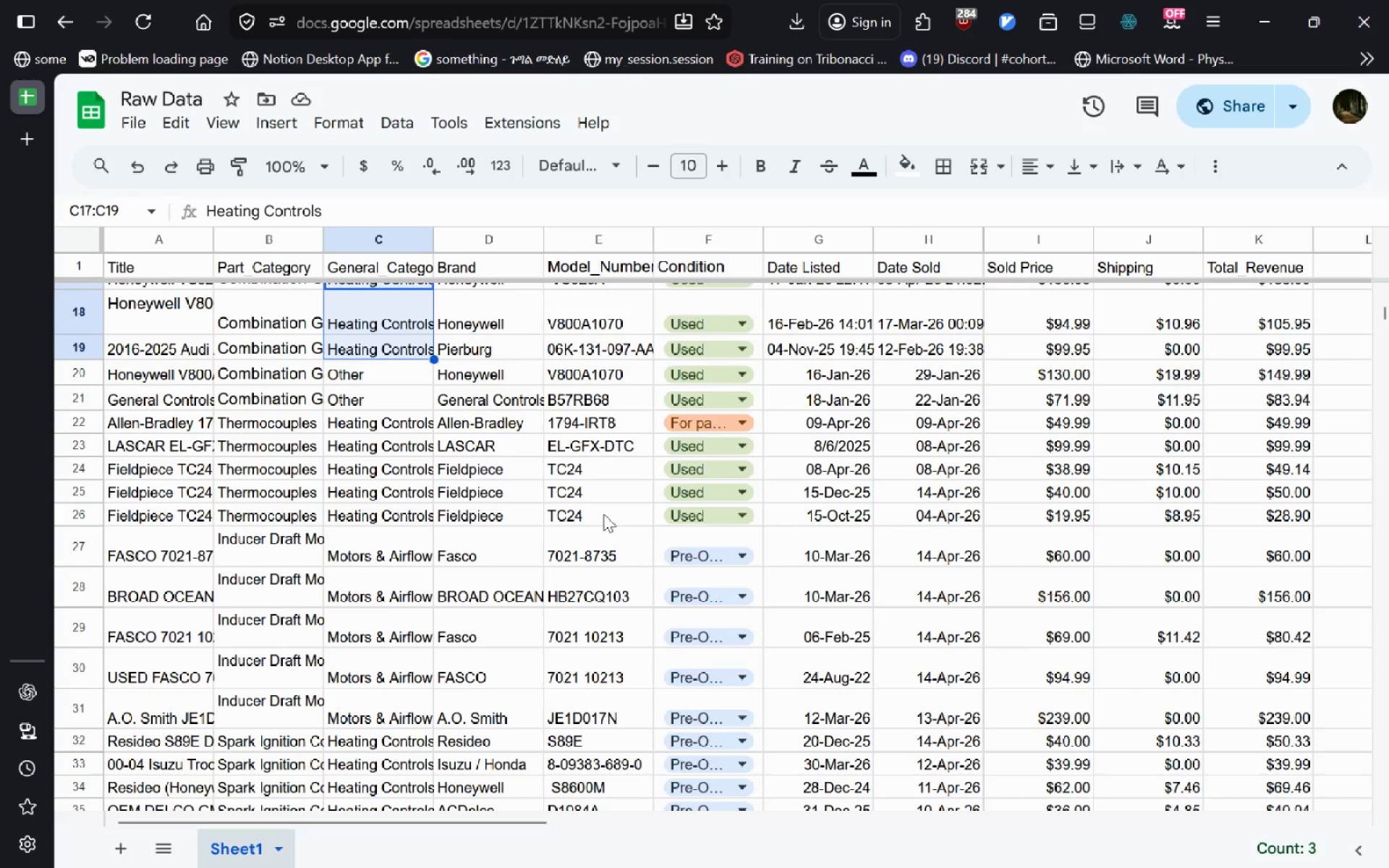 
left_click([360, 365])
 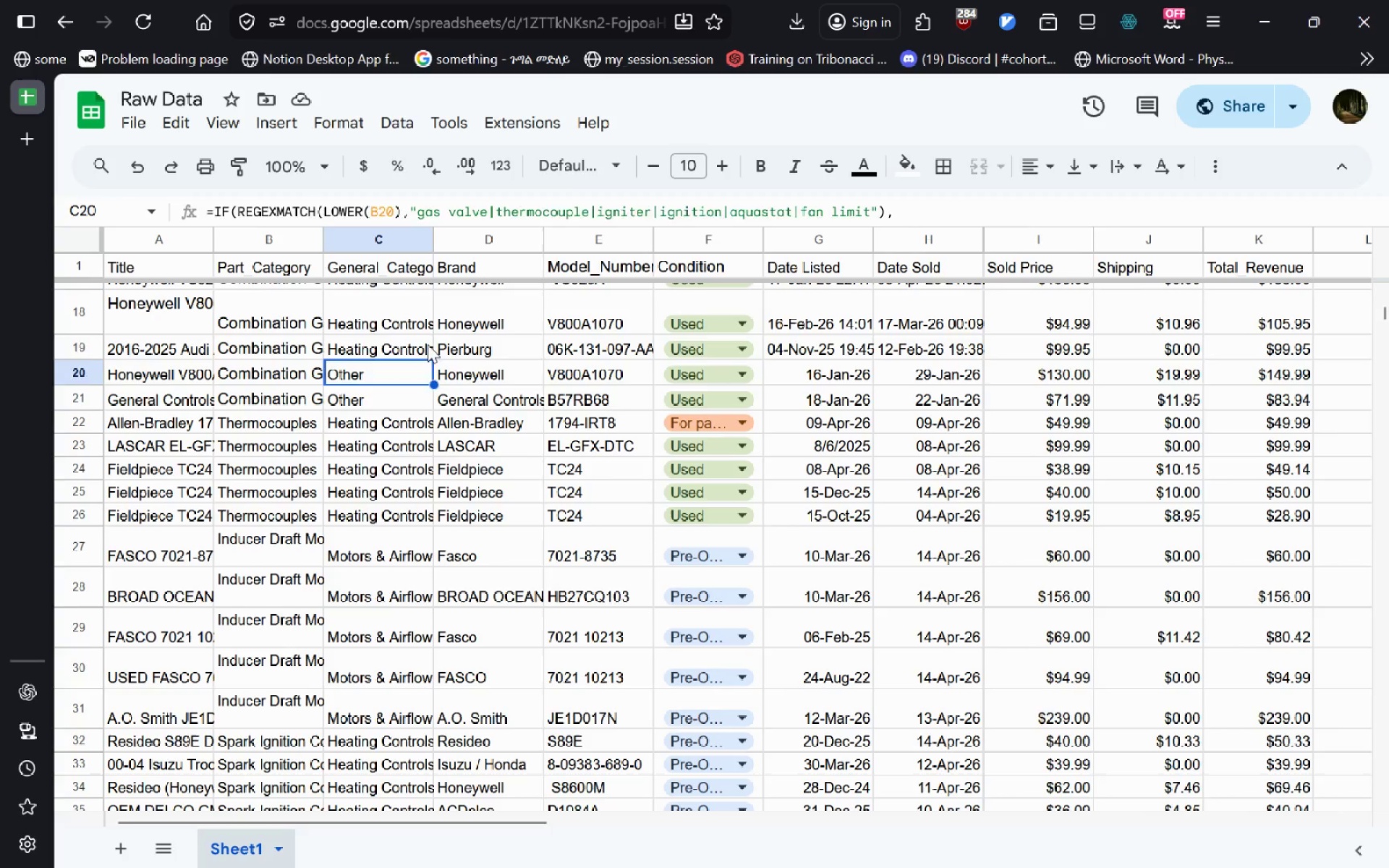 
left_click_drag(start_coordinate=[428, 344], to_coordinate=[433, 357])
 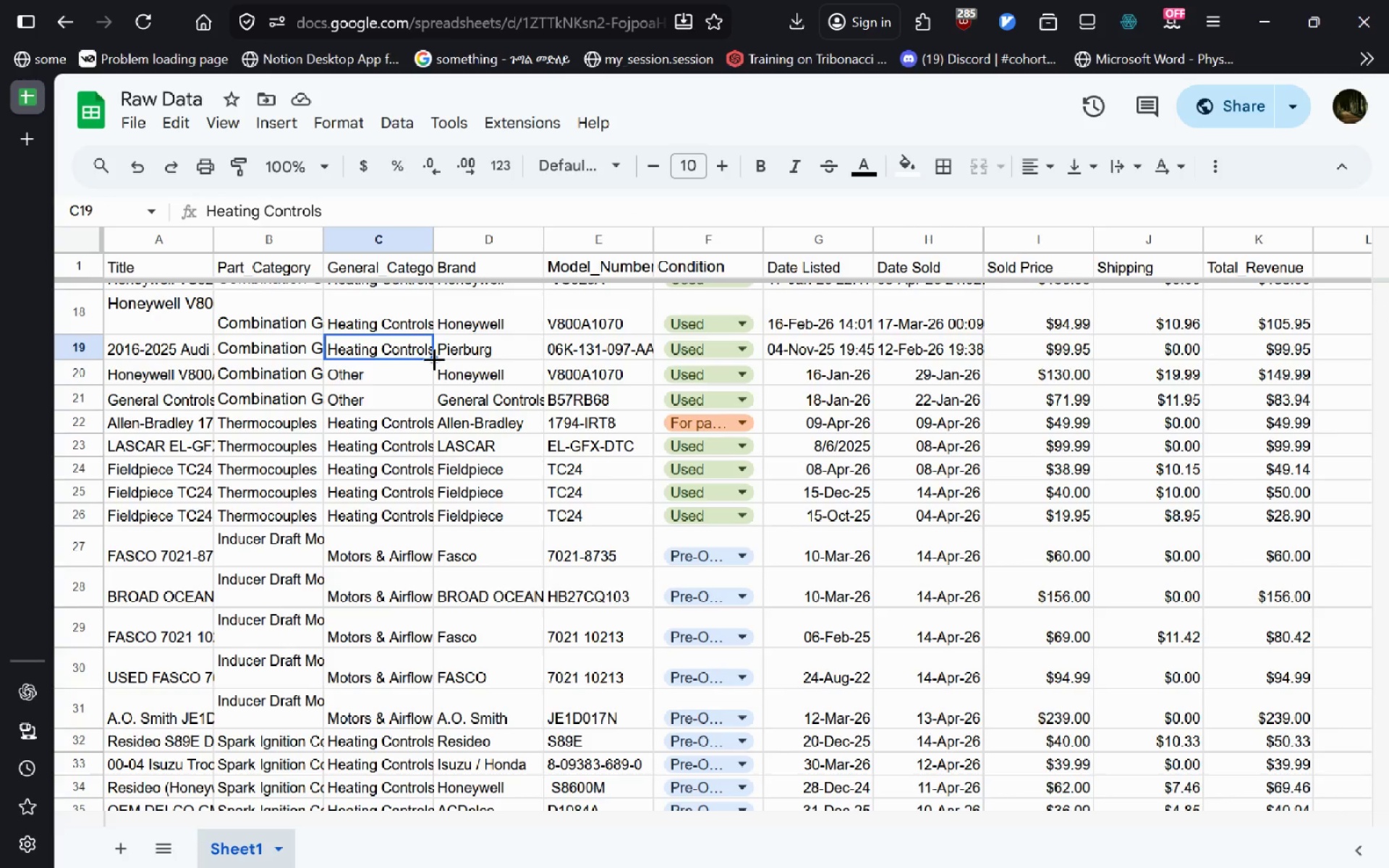 
left_click_drag(start_coordinate=[434, 358], to_coordinate=[430, 401])
 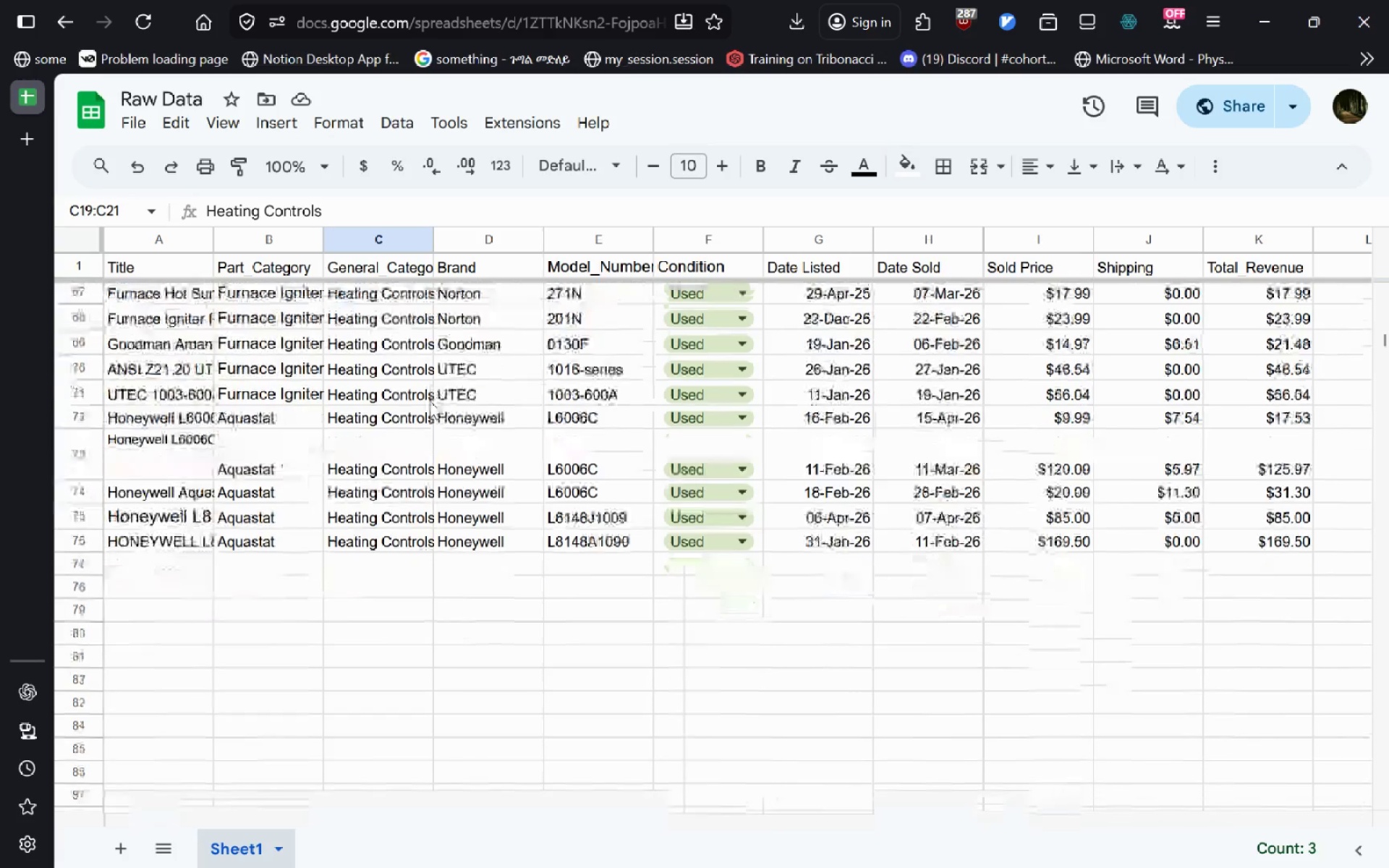 
wait(7.39)
 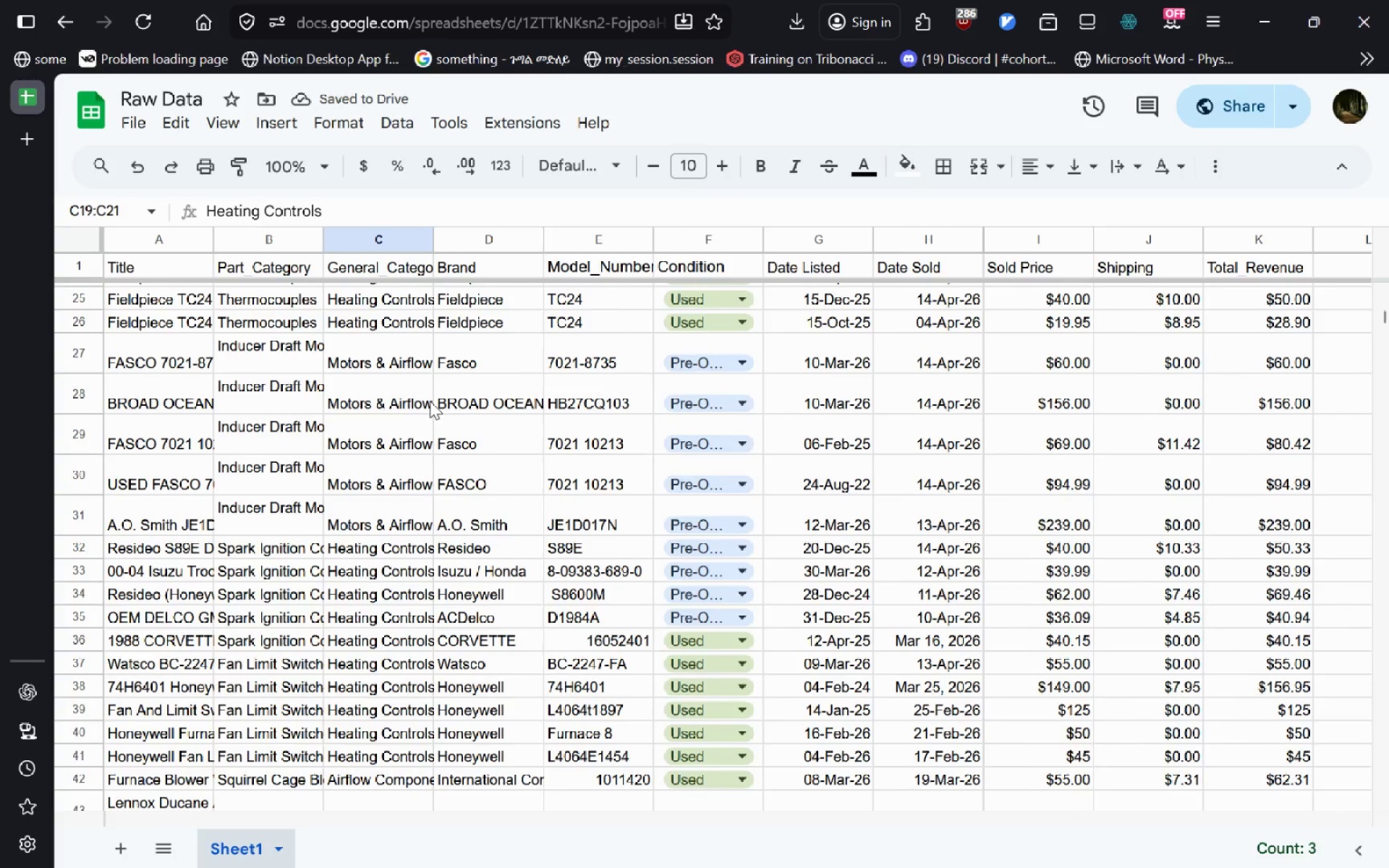 
left_click([386, 432])